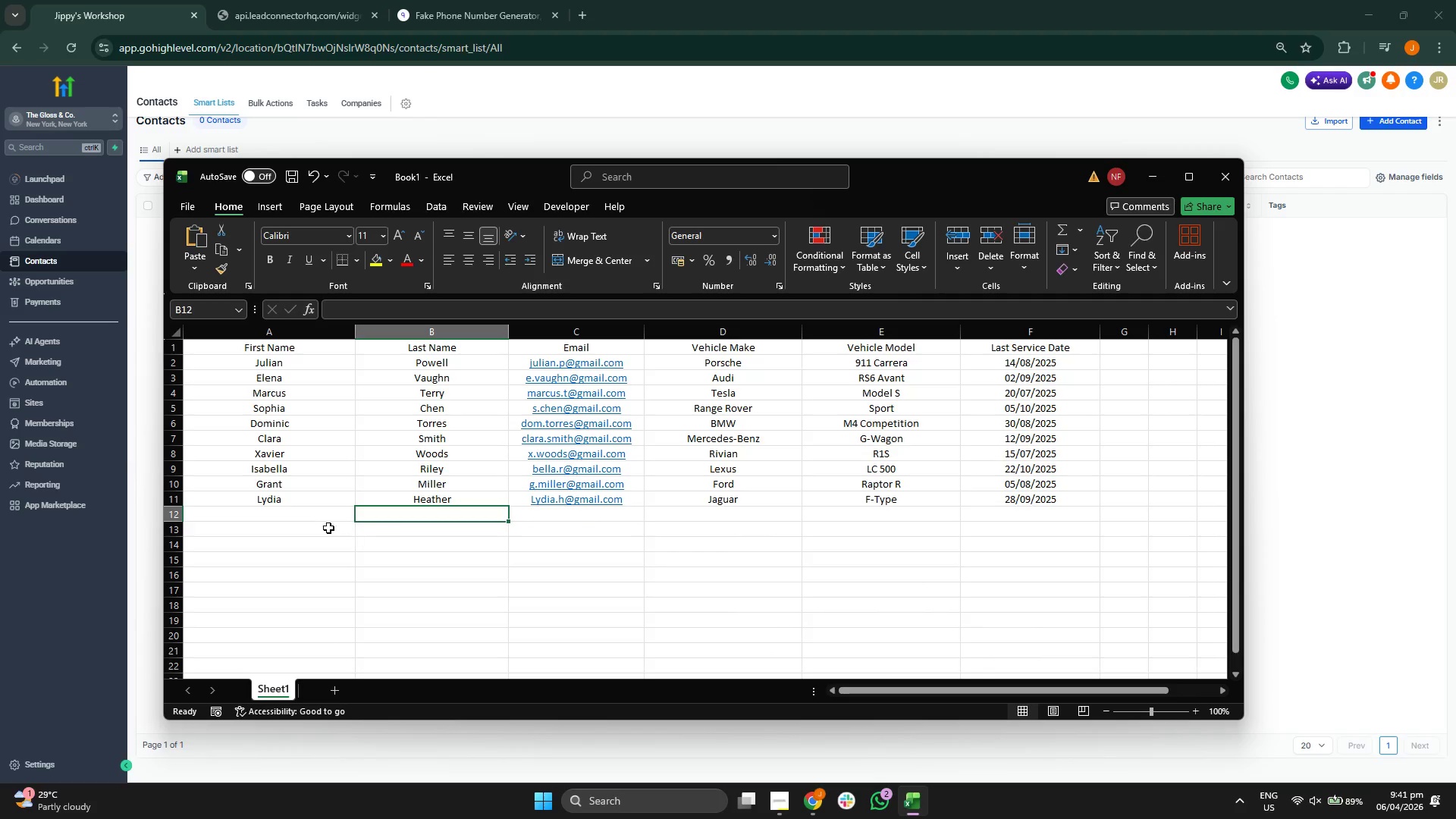 
triple_click([309, 522])
 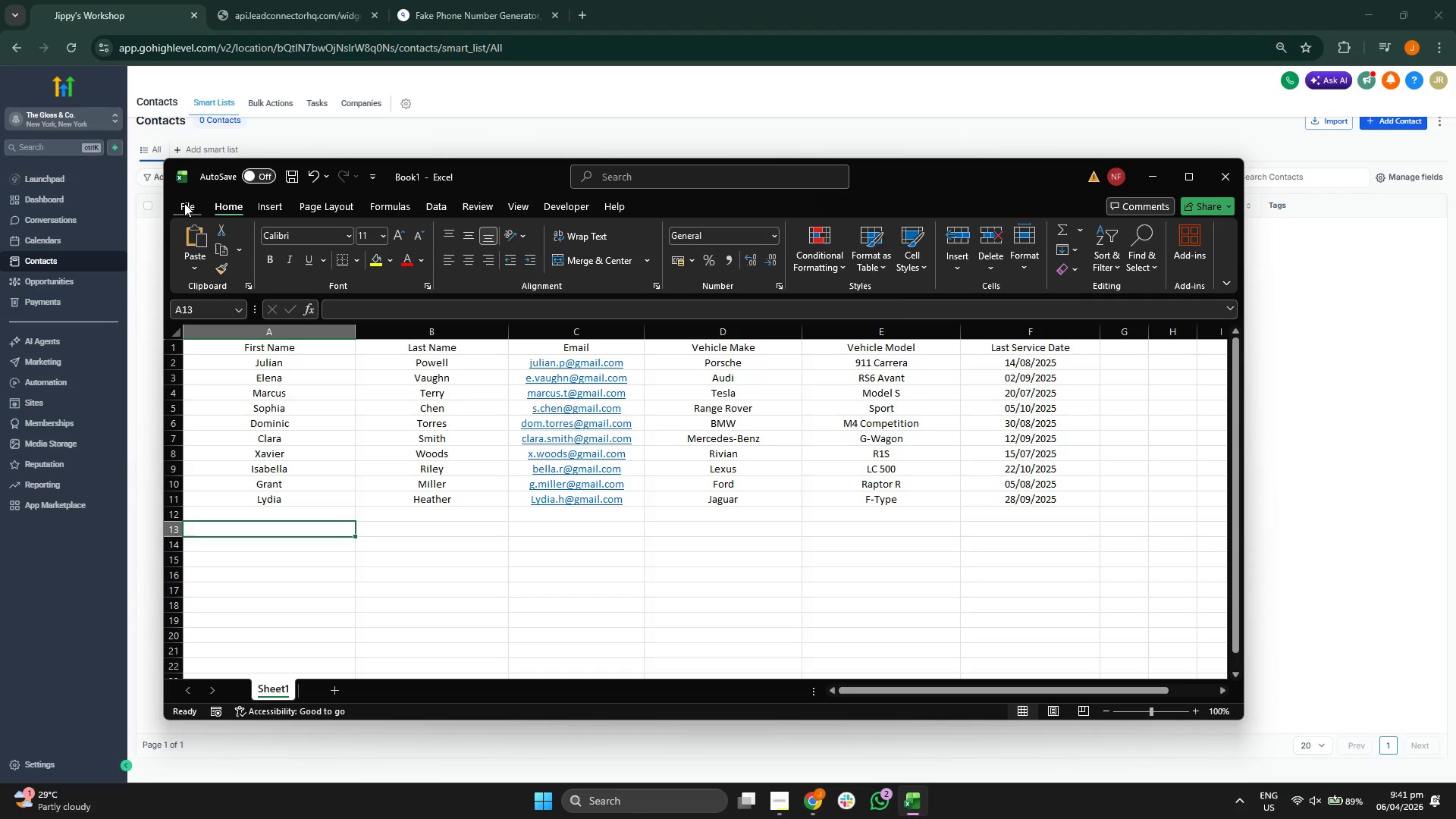 
left_click([184, 203])
 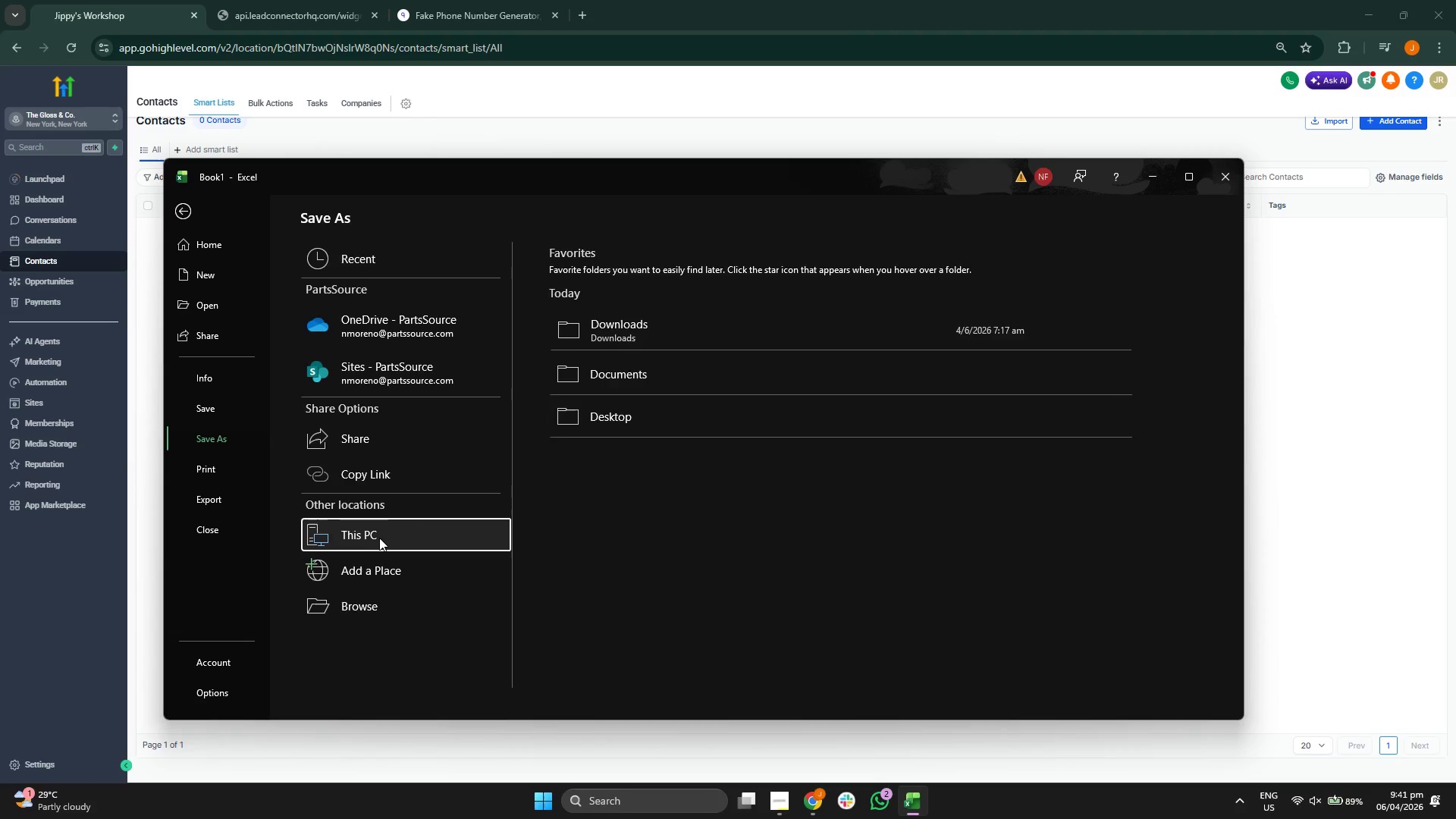 
left_click([621, 326])
 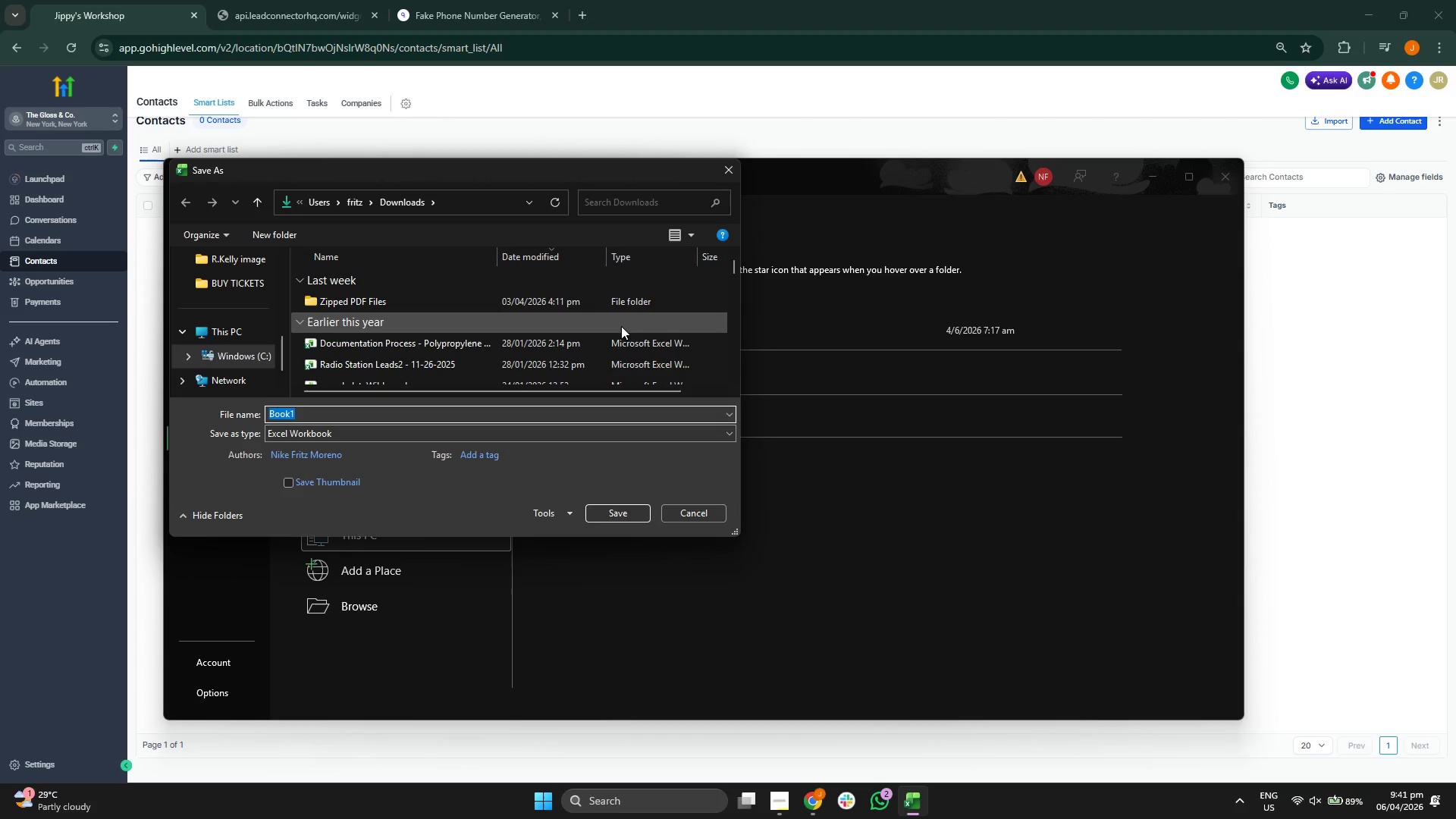 
wait(6.47)
 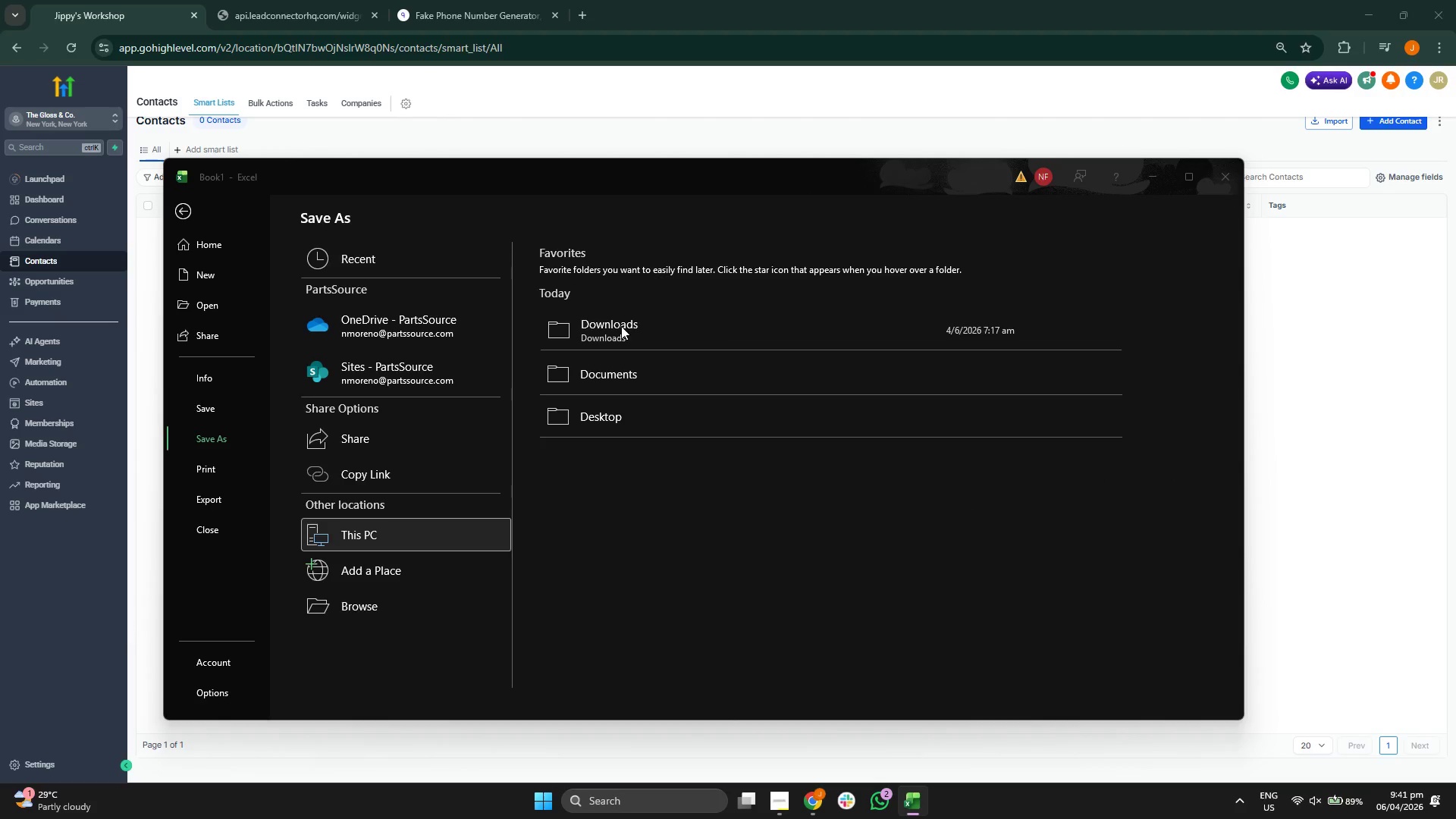 
left_click([516, 439])
 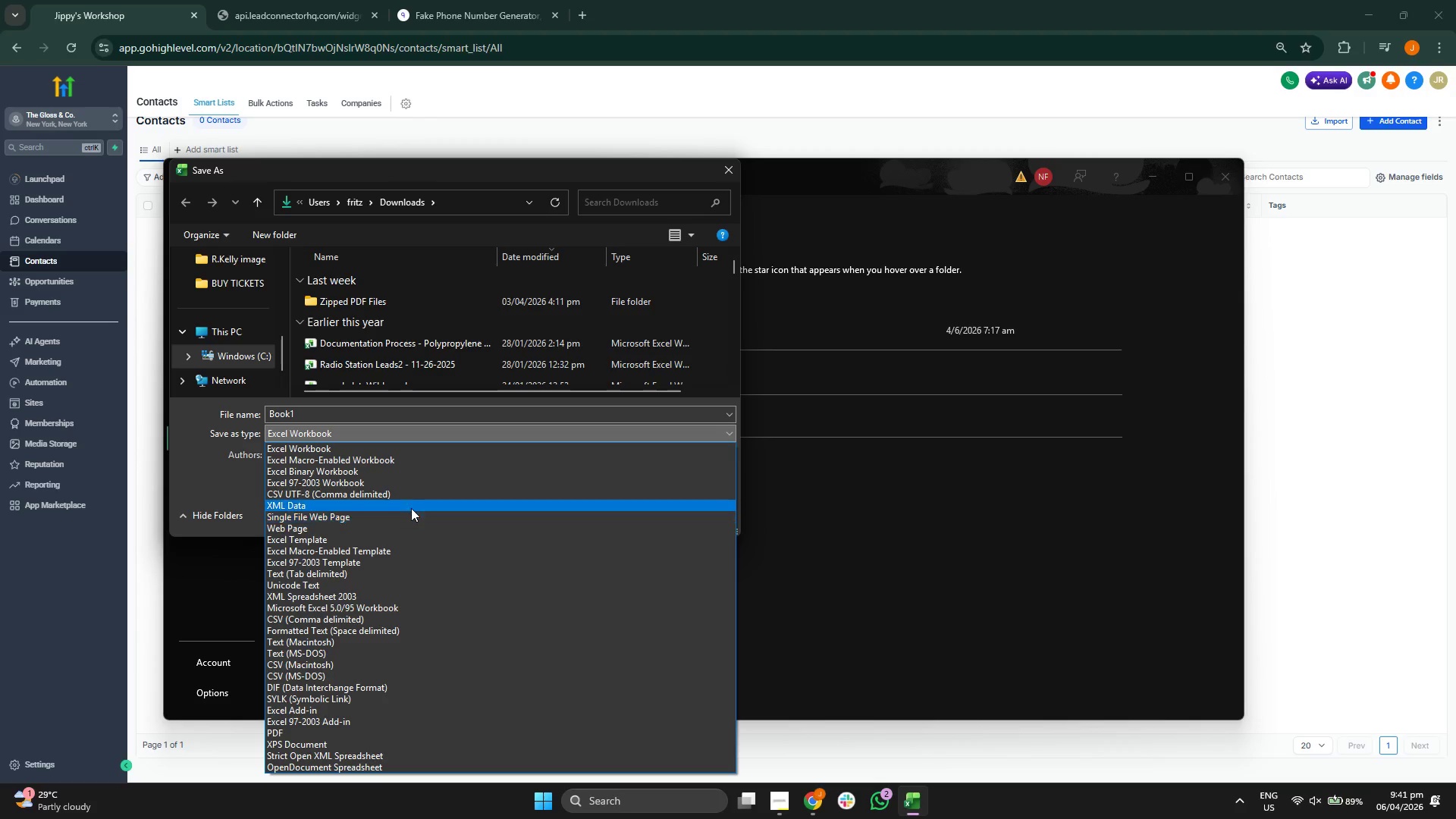 
left_click([411, 494])
 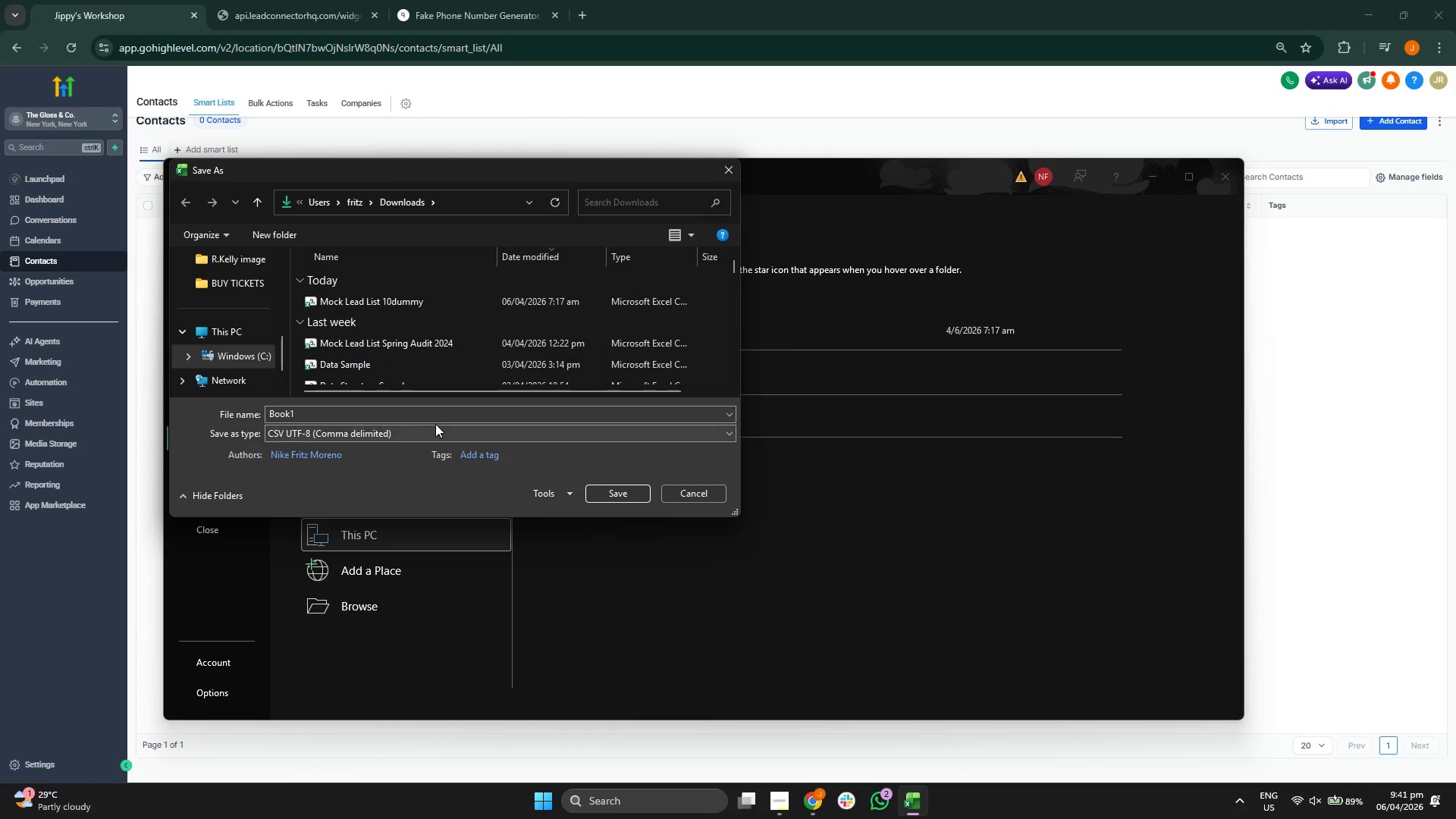 
left_click([439, 412])
 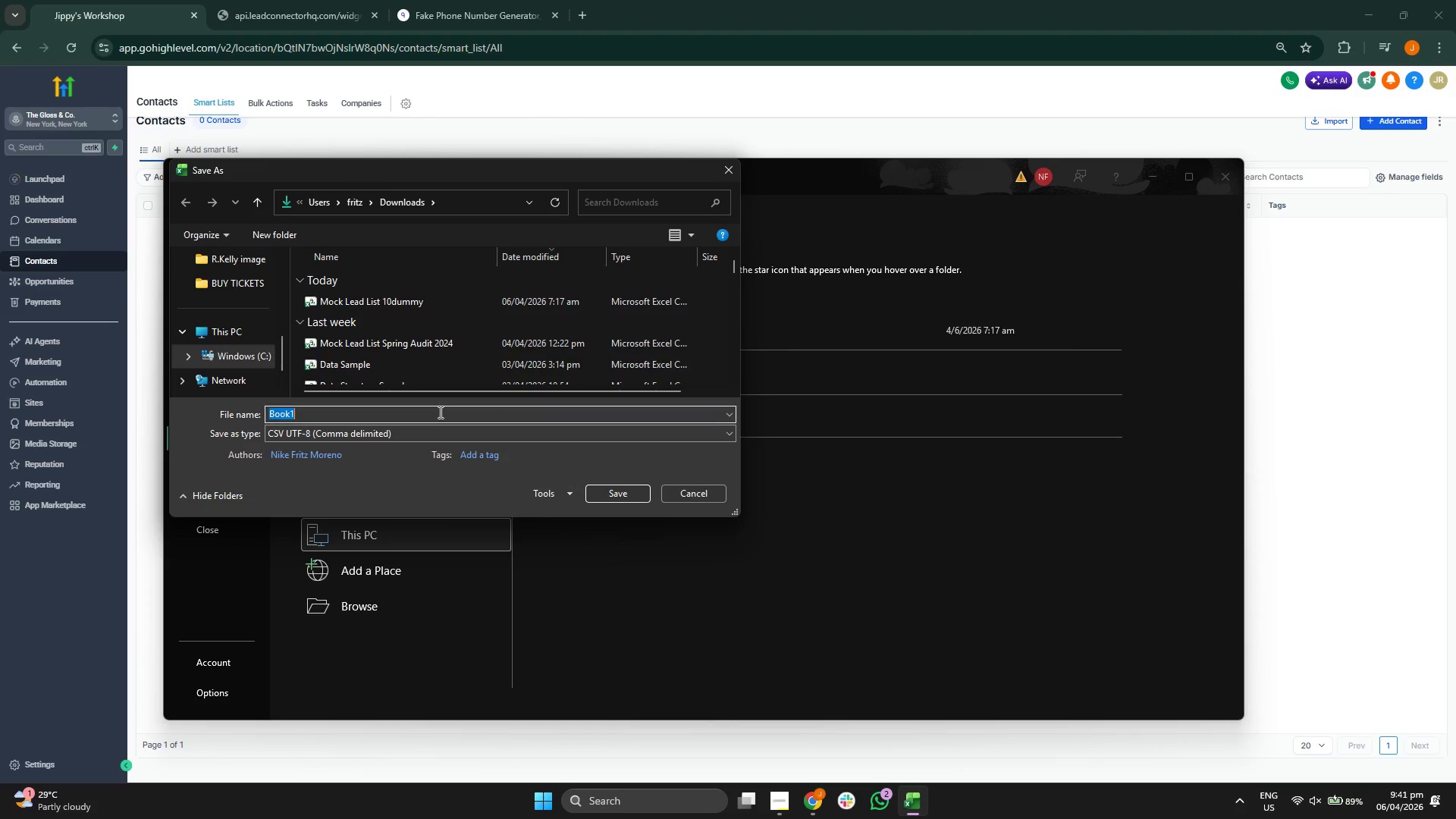 
type(Sample Data 10list dum)
 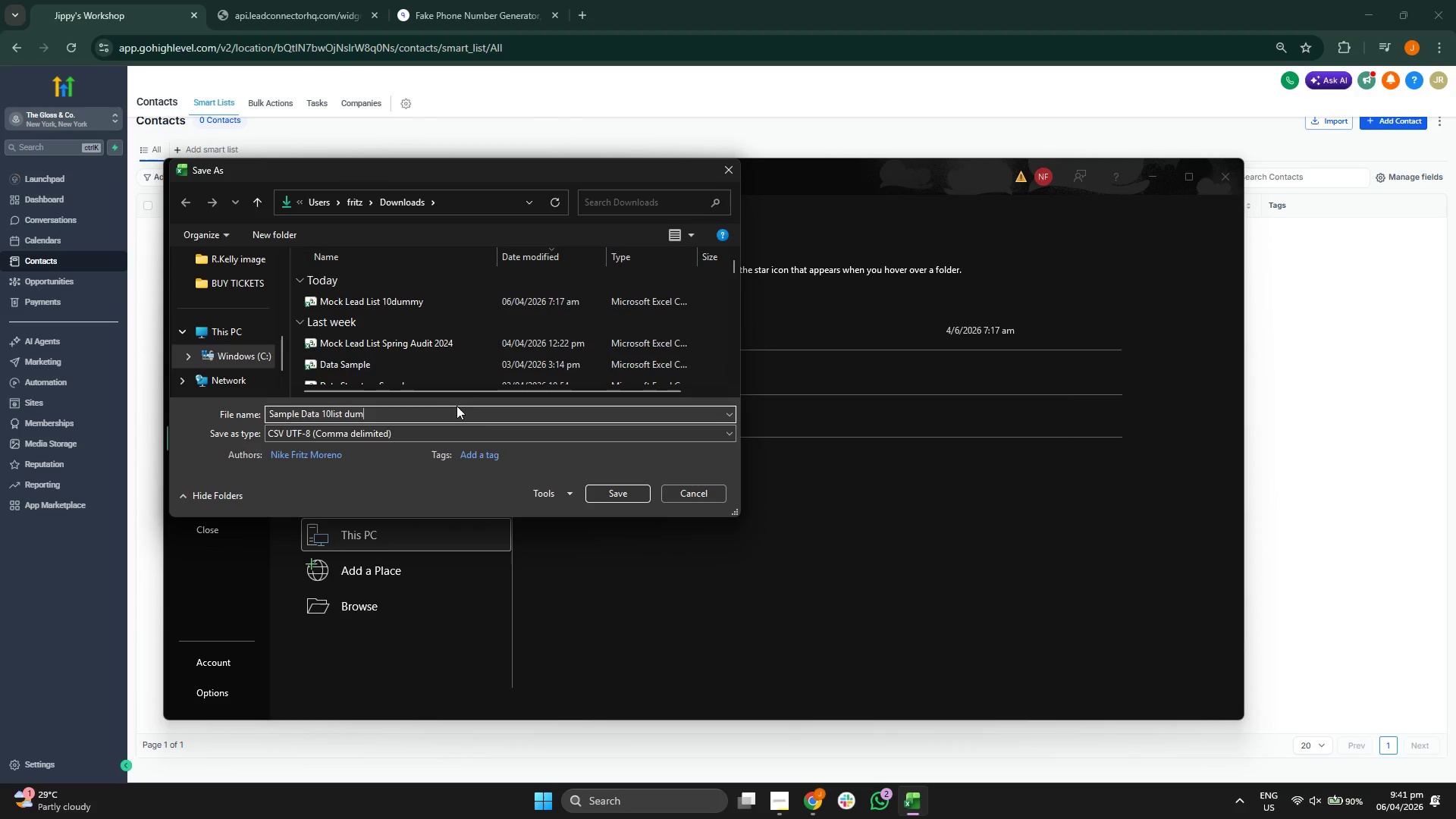 
type(my)
 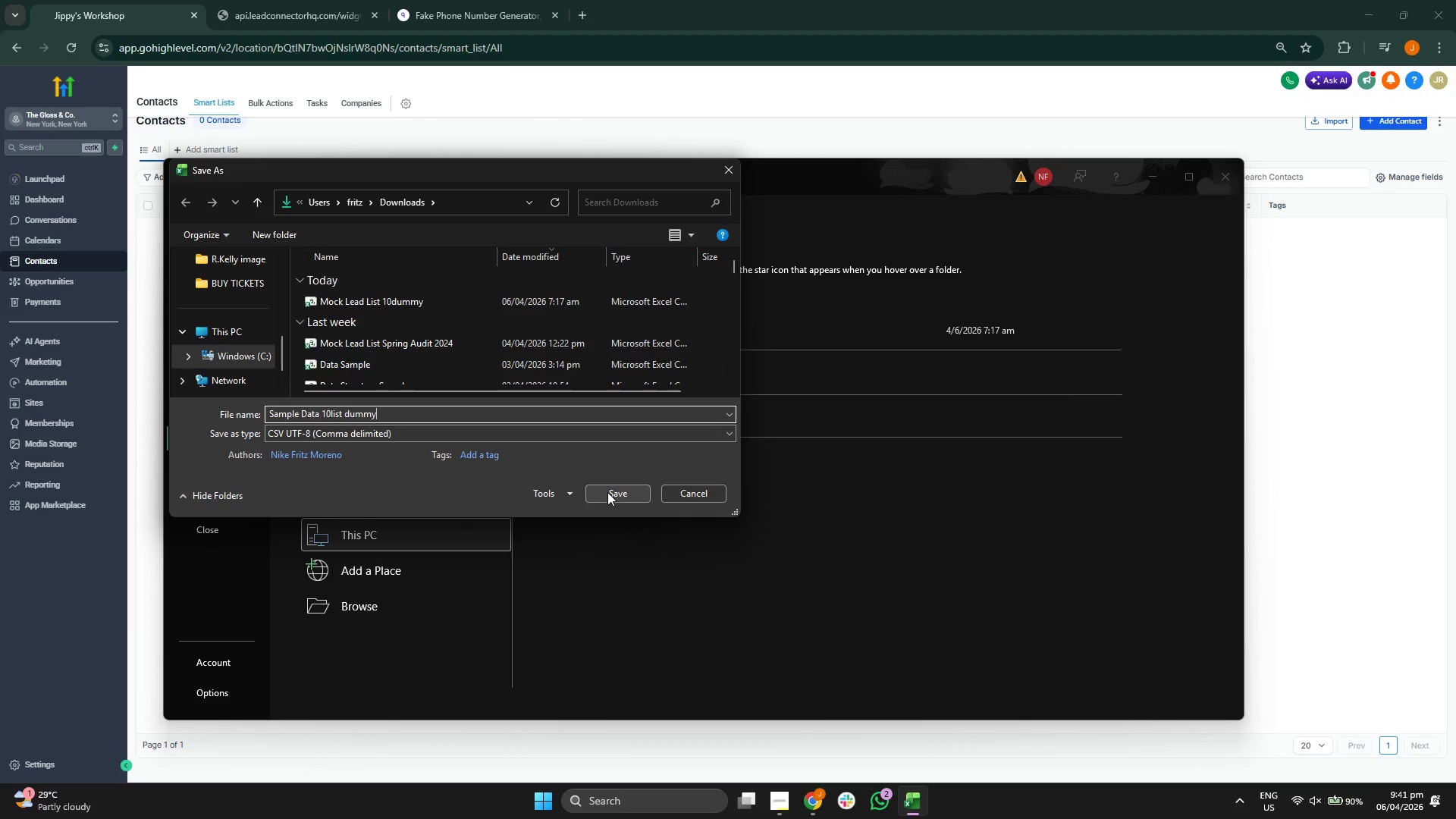 
left_click([607, 492])
 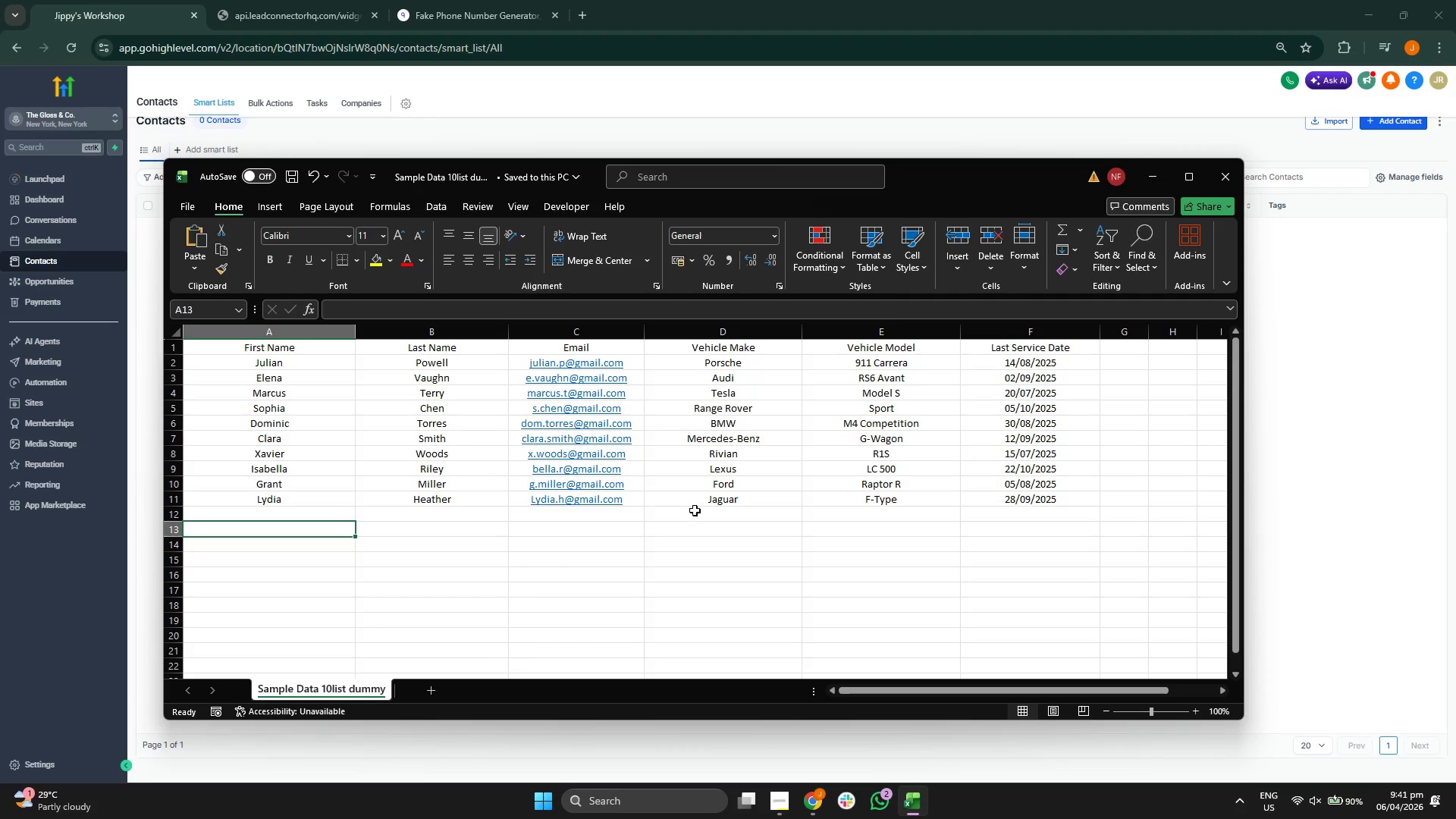 
wait(6.27)
 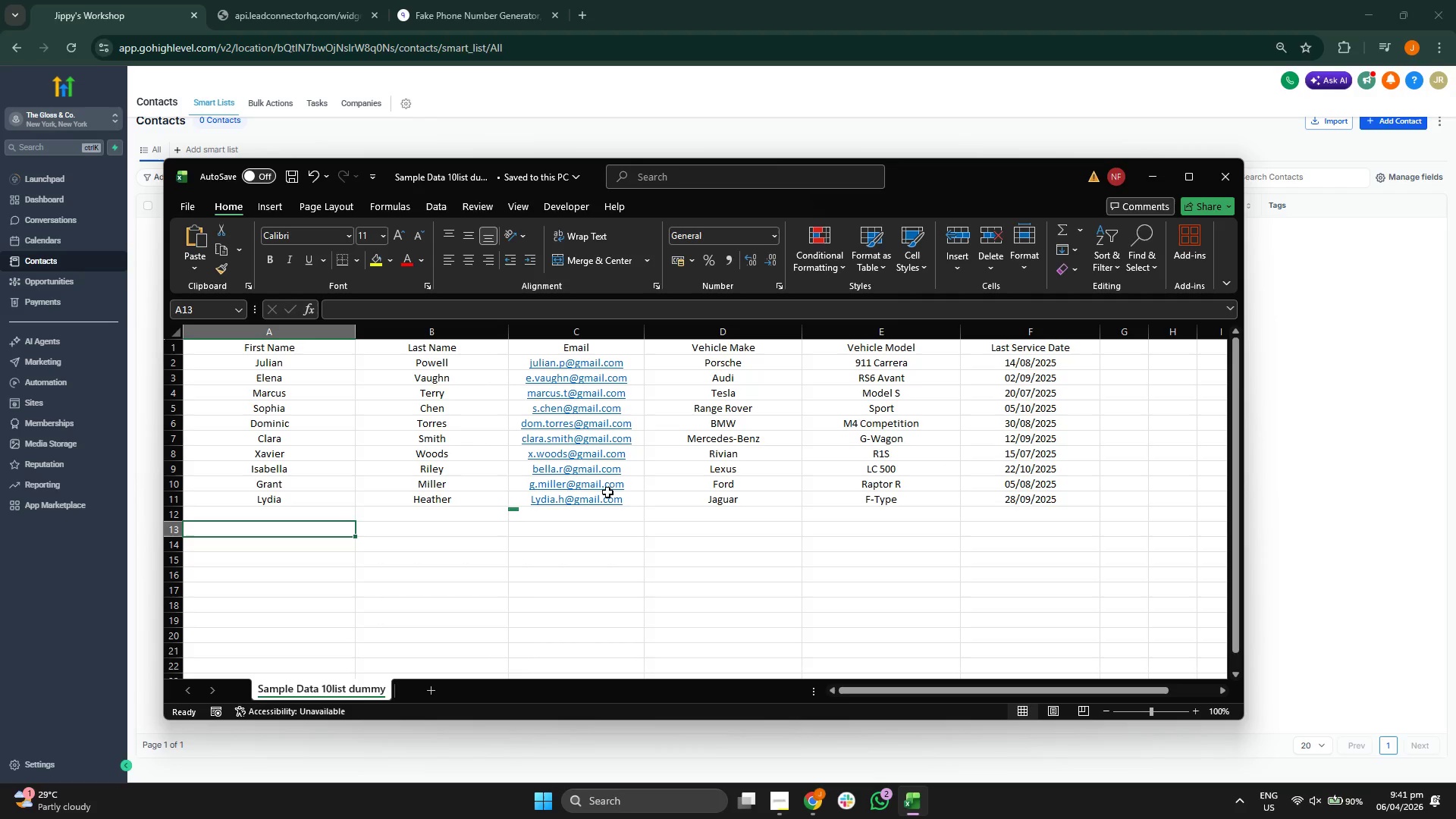 
left_click([1150, 177])
 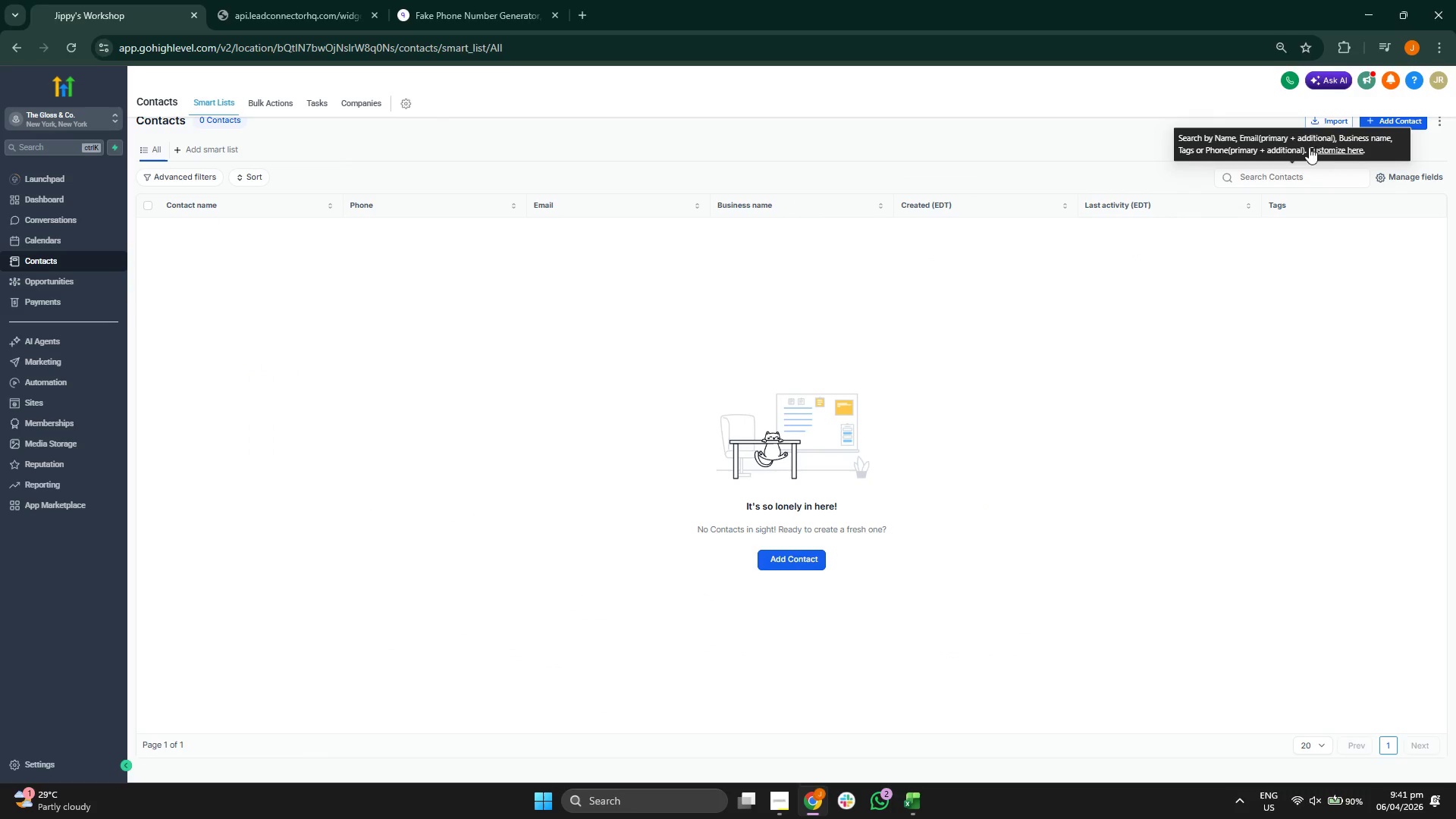 
left_click([1118, 150])
 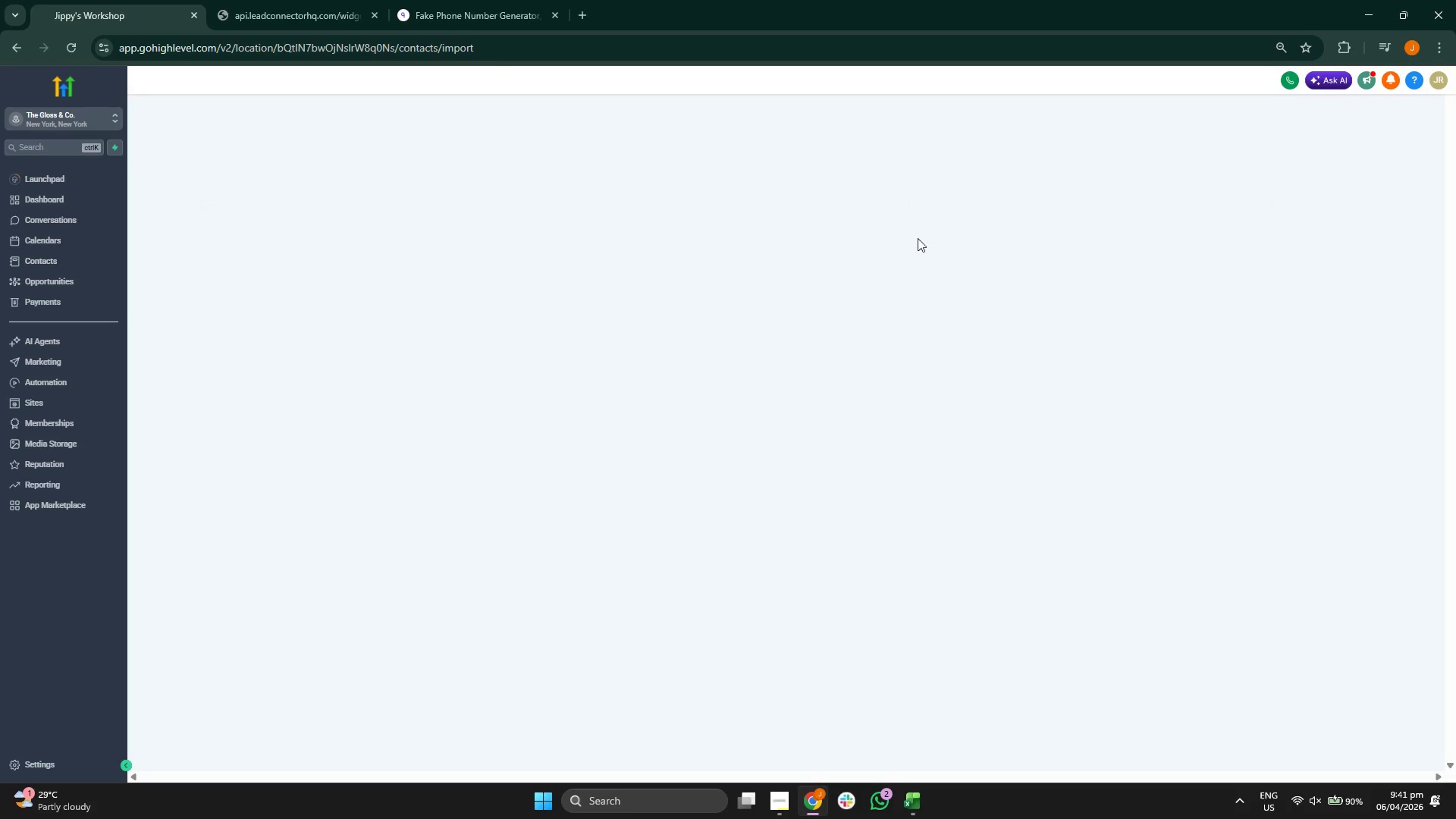 
wait(8.36)
 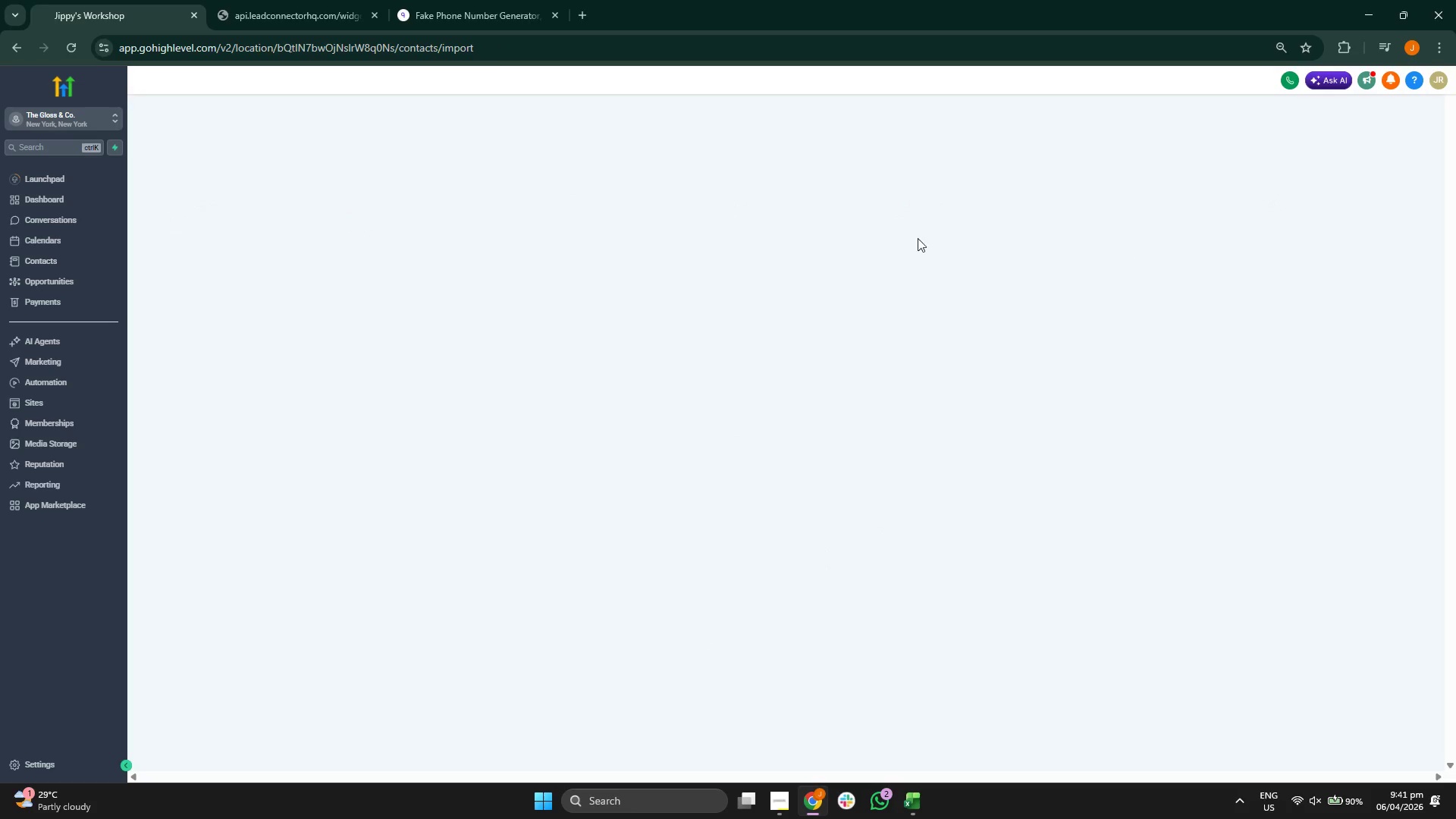 
left_click([1424, 760])
 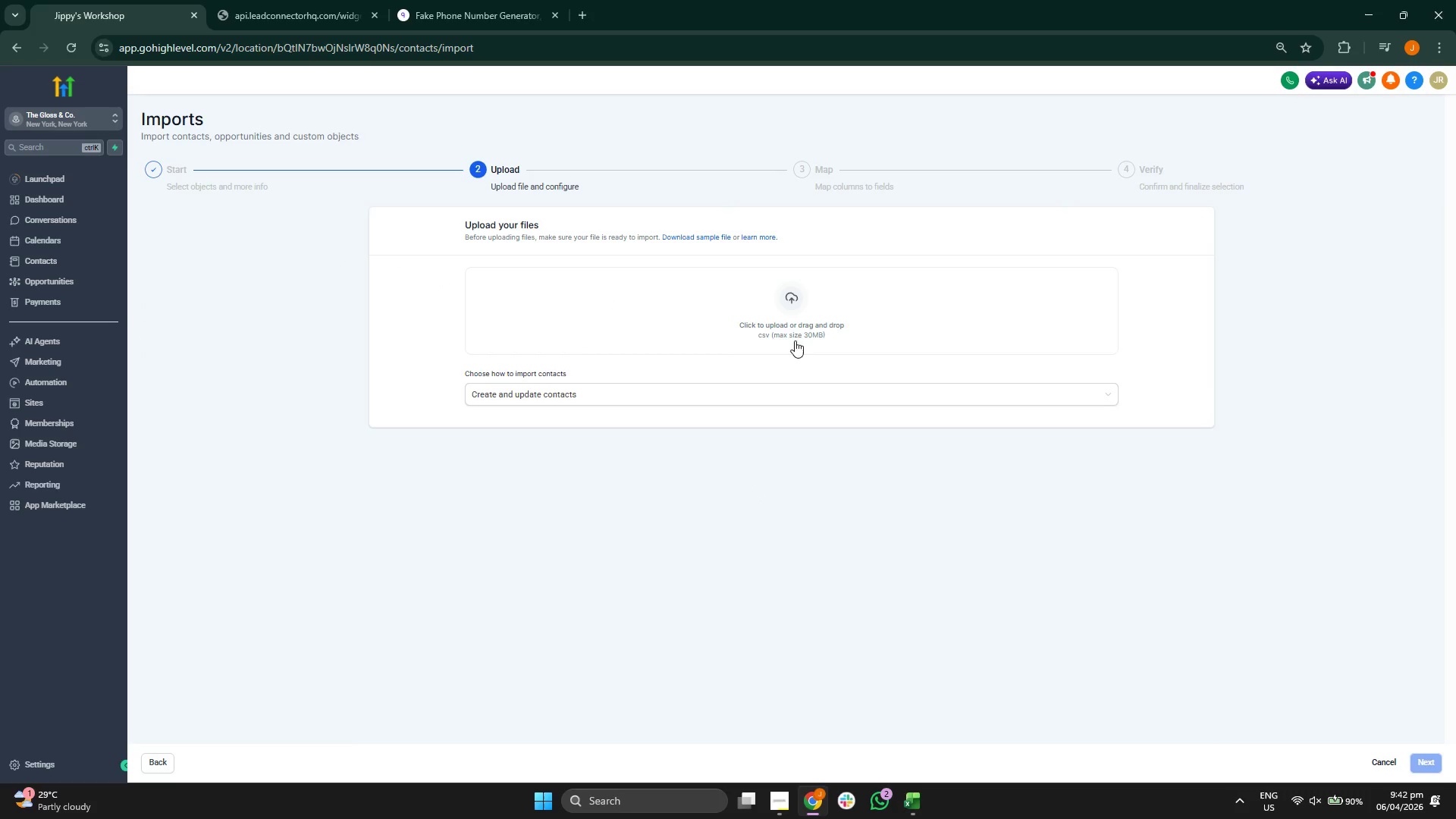 
left_click([784, 315])
 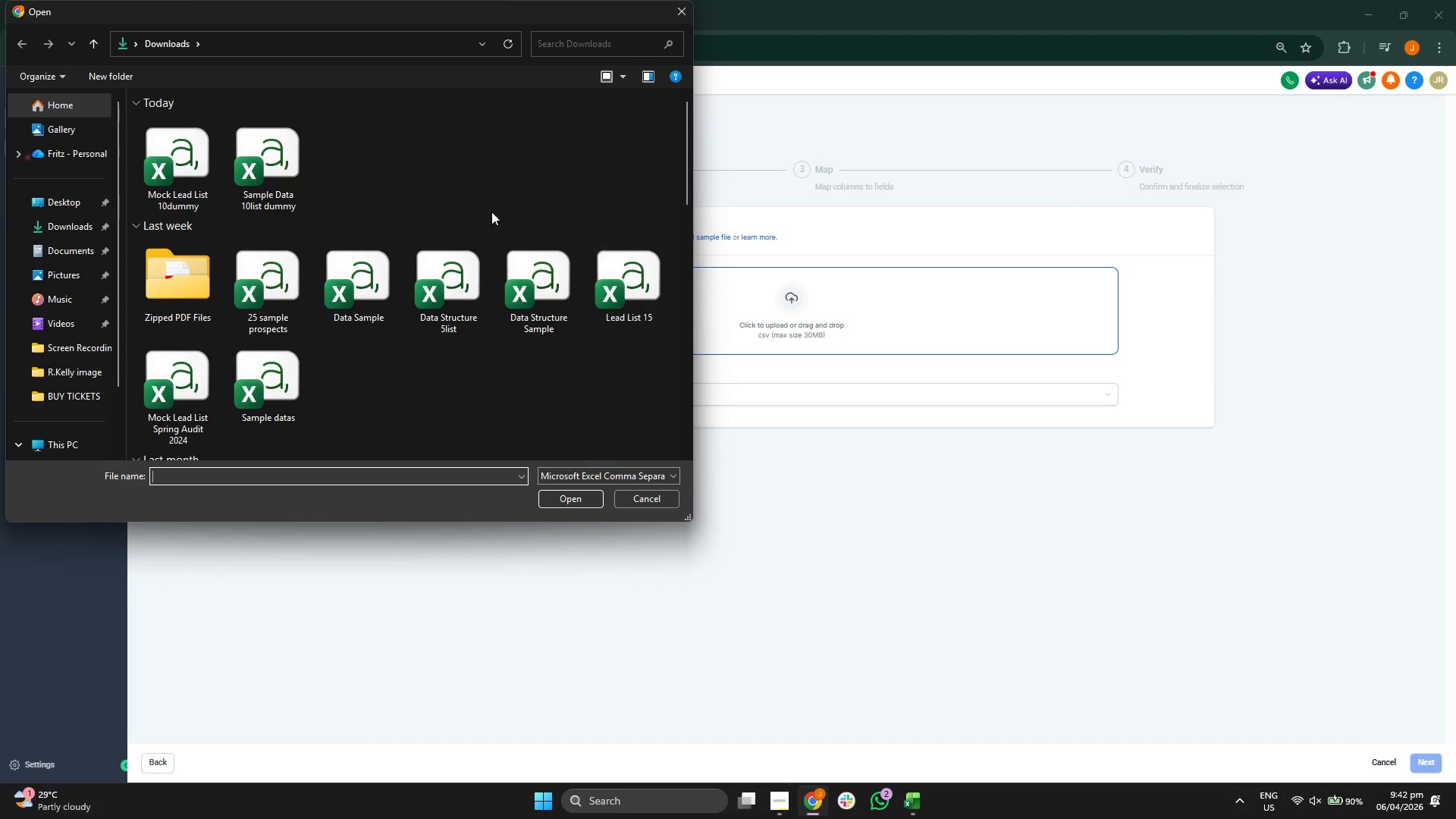 
double_click([279, 153])
 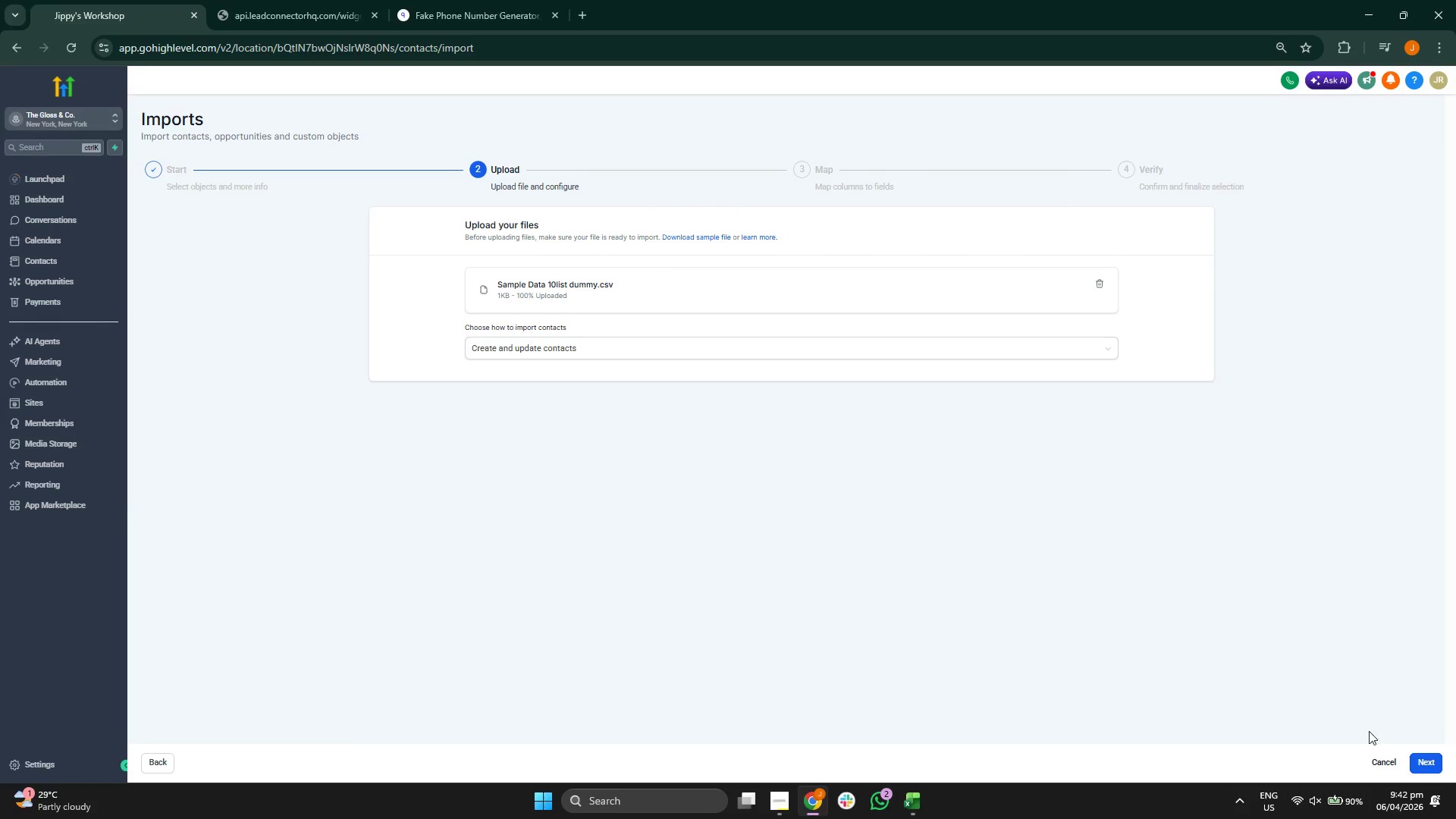 
left_click([1424, 758])
 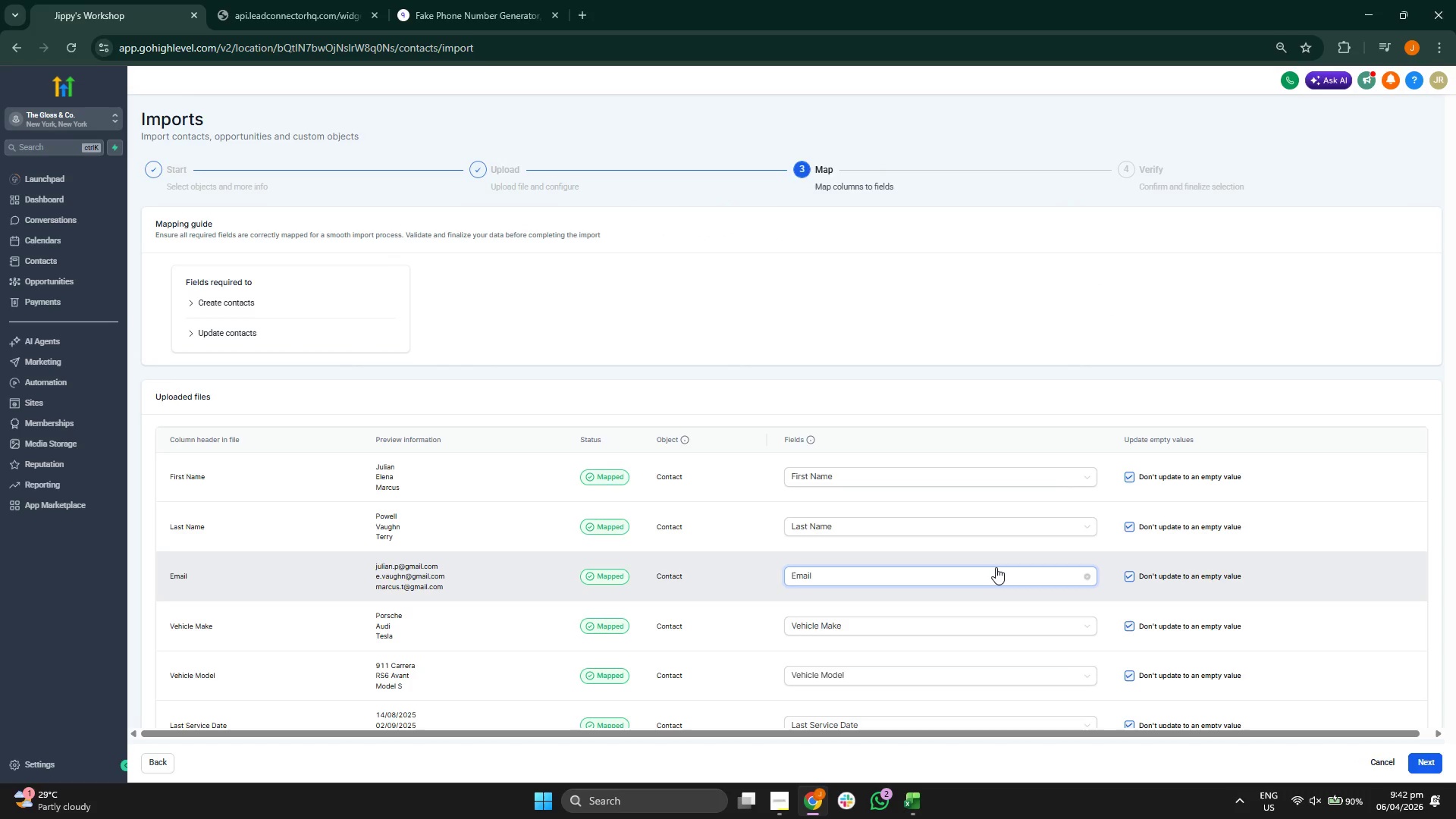 
scroll: coordinate [645, 488], scroll_direction: down, amount: 3.0
 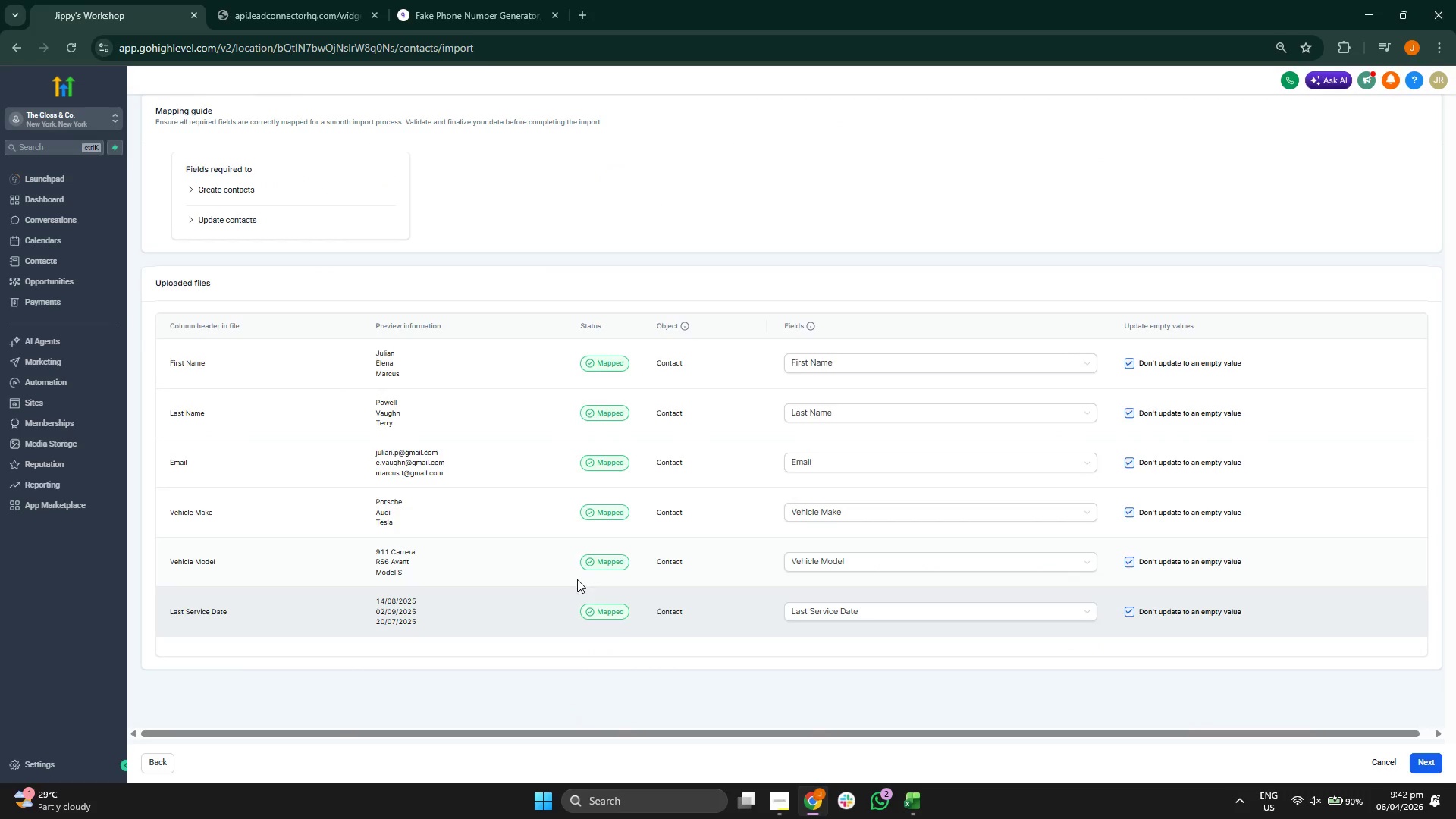 
wait(6.79)
 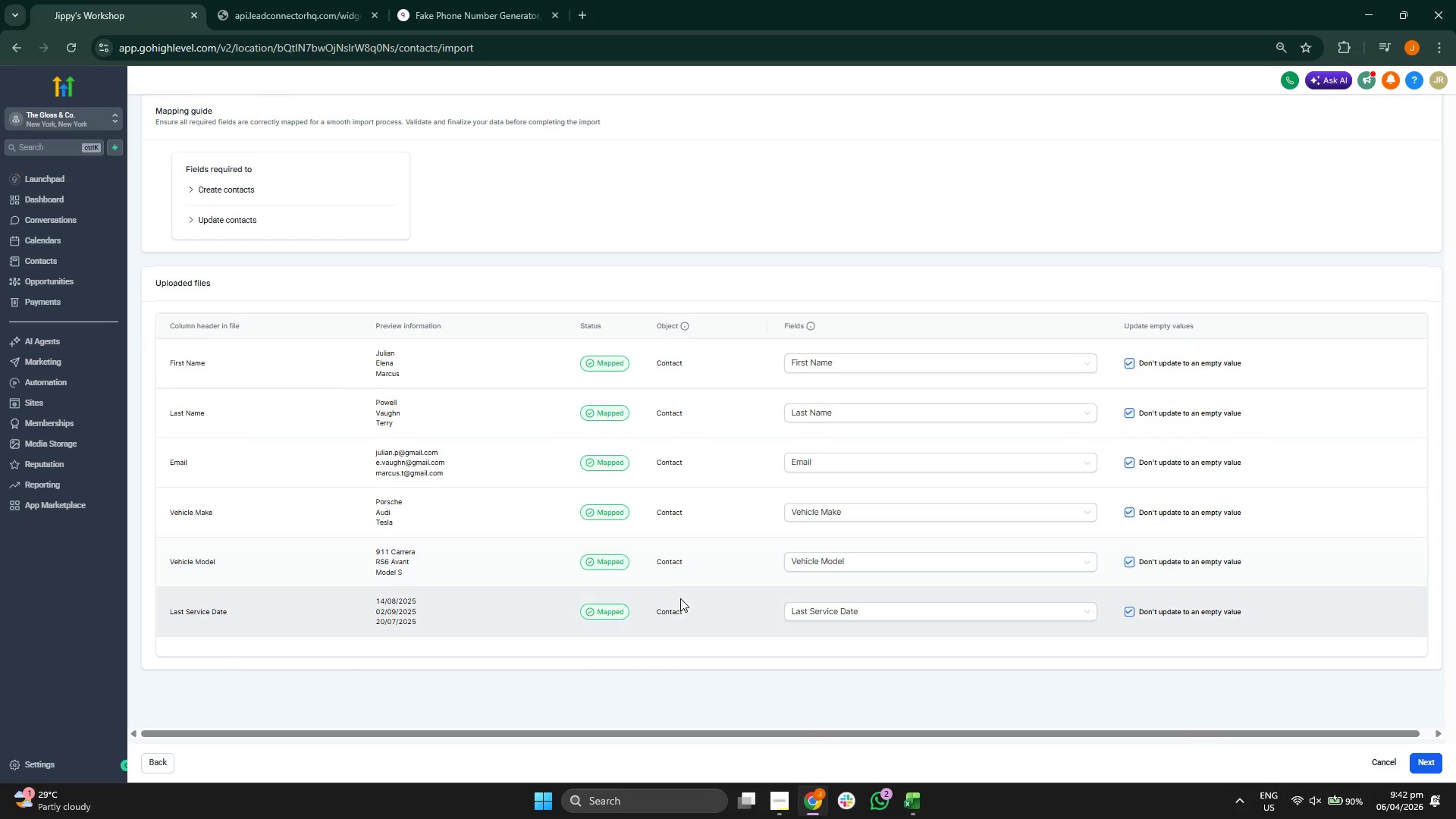 
scroll: coordinate [600, 403], scroll_direction: up, amount: 2.0
 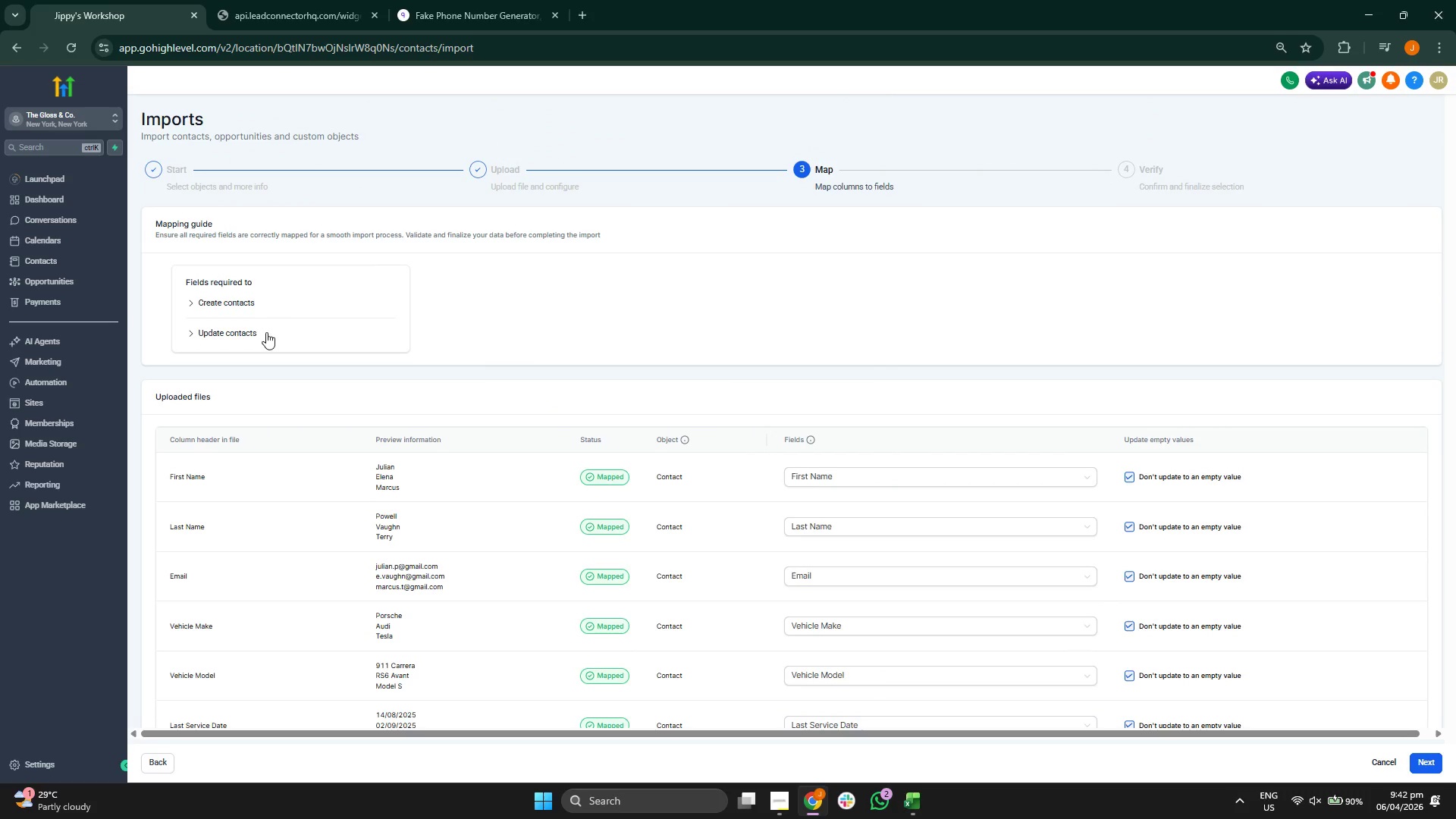 
left_click([265, 334])
 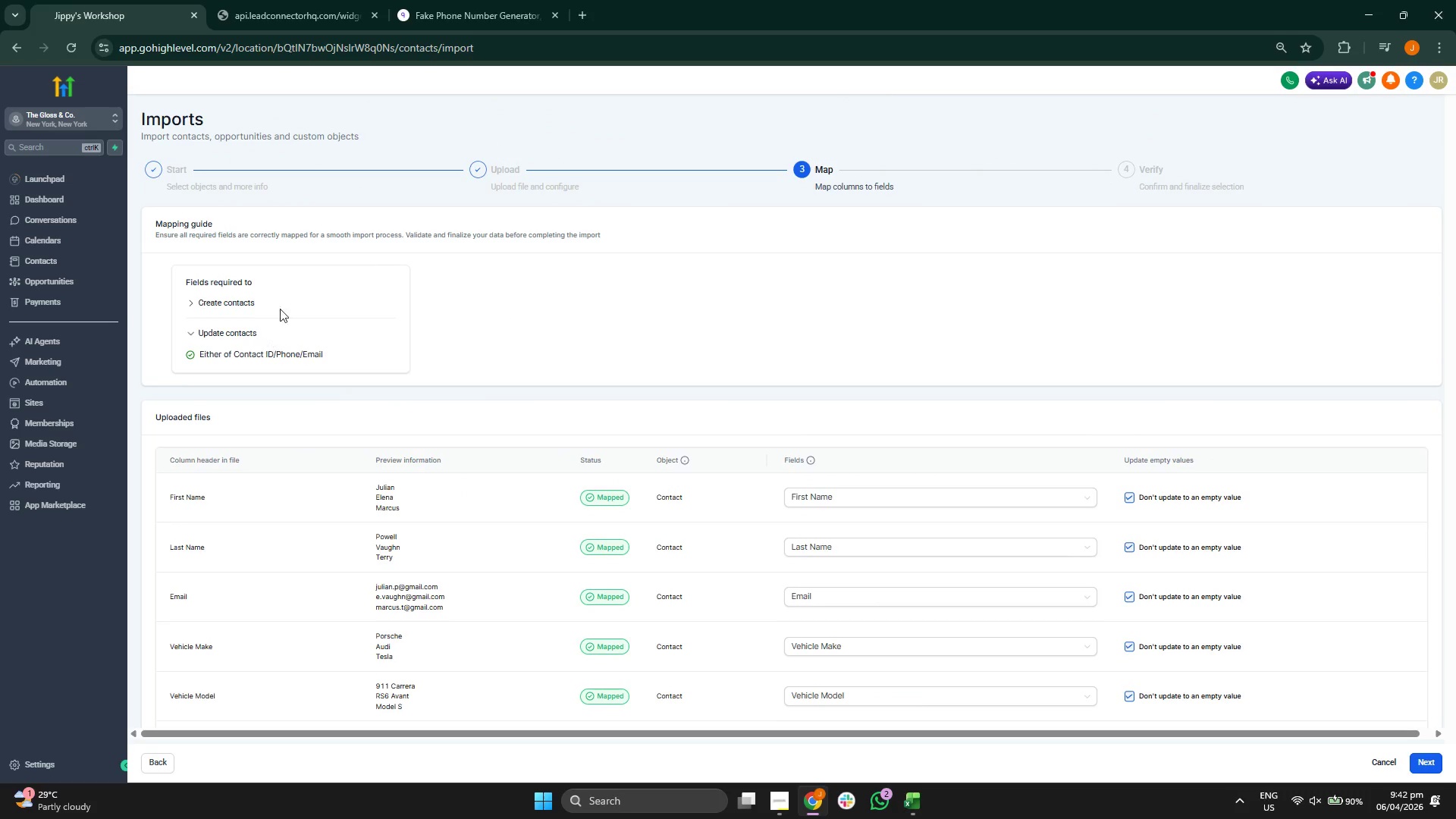 
left_click([293, 293])
 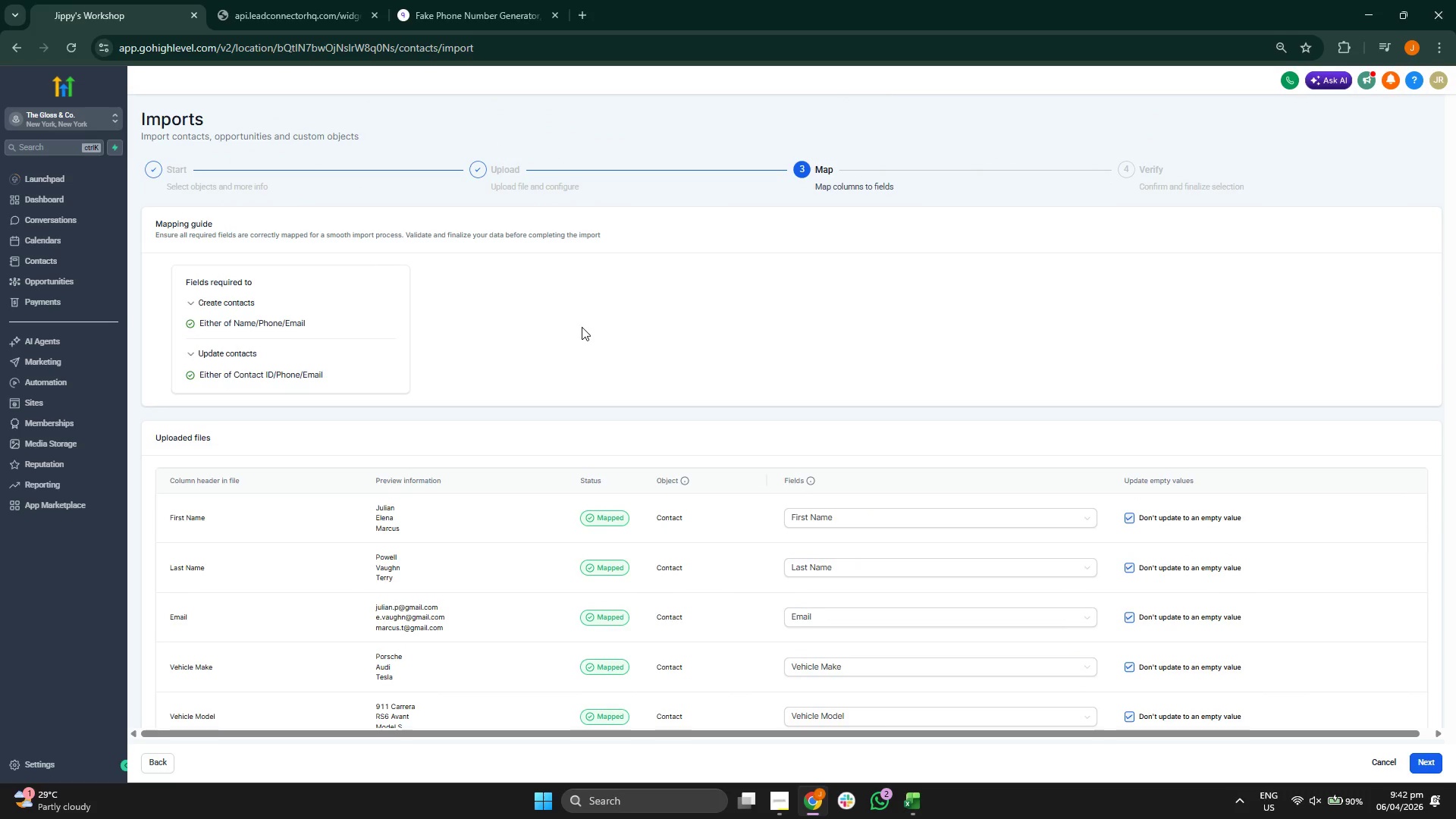 
scroll: coordinate [589, 374], scroll_direction: down, amount: 2.0
 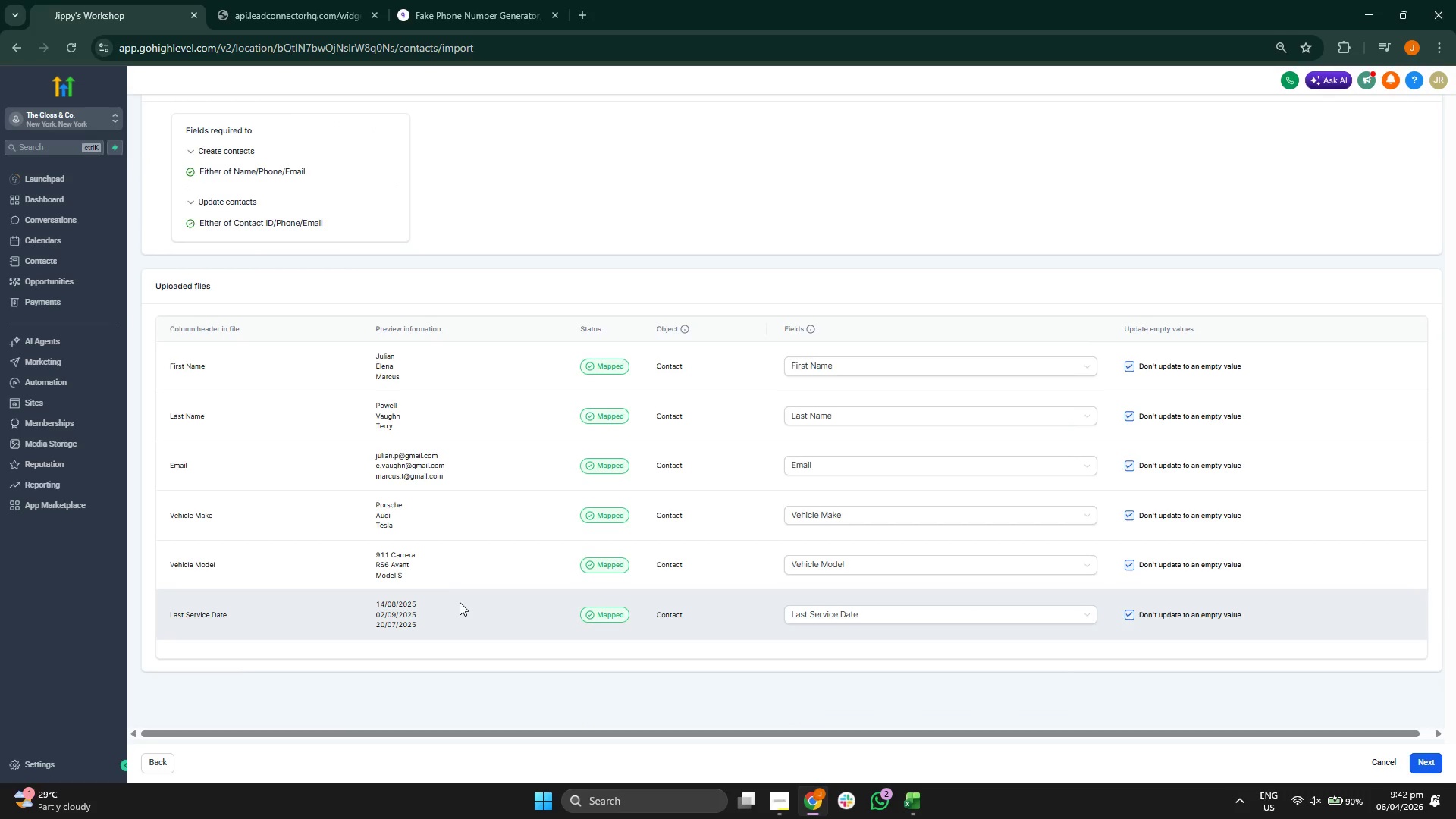 
wait(9.06)
 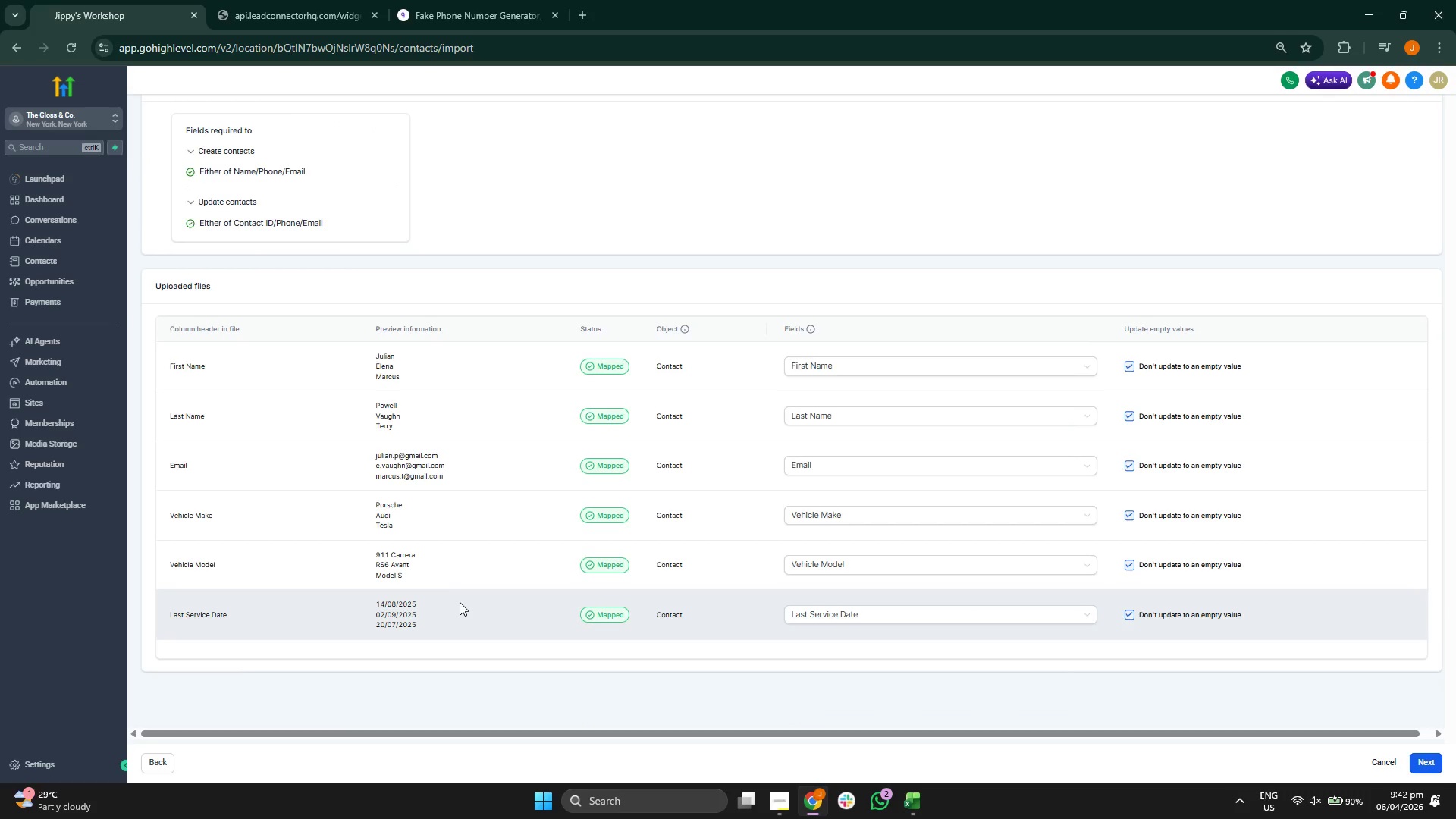 
left_click([1425, 766])
 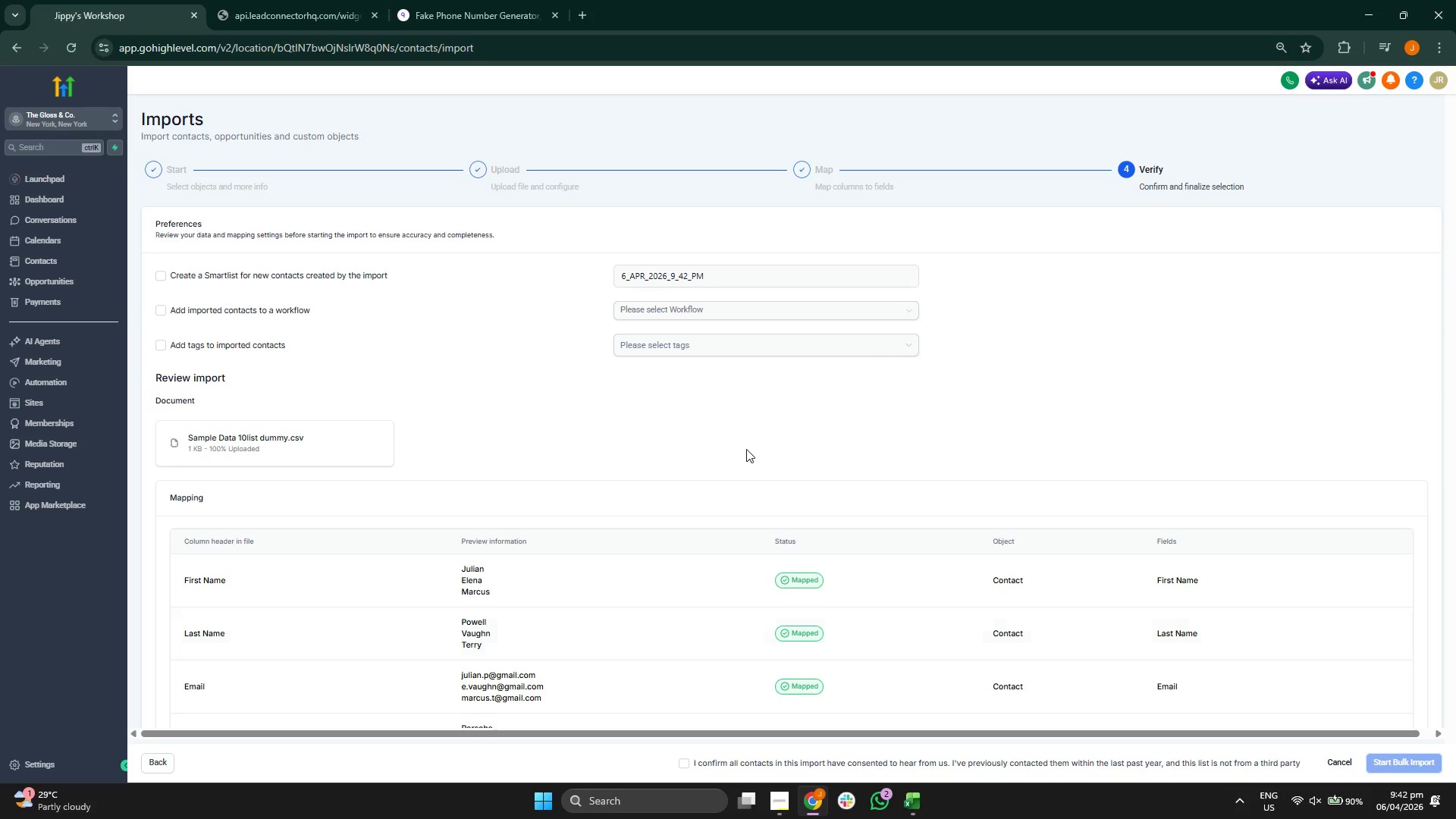 
scroll: coordinate [554, 335], scroll_direction: down, amount: 3.0
 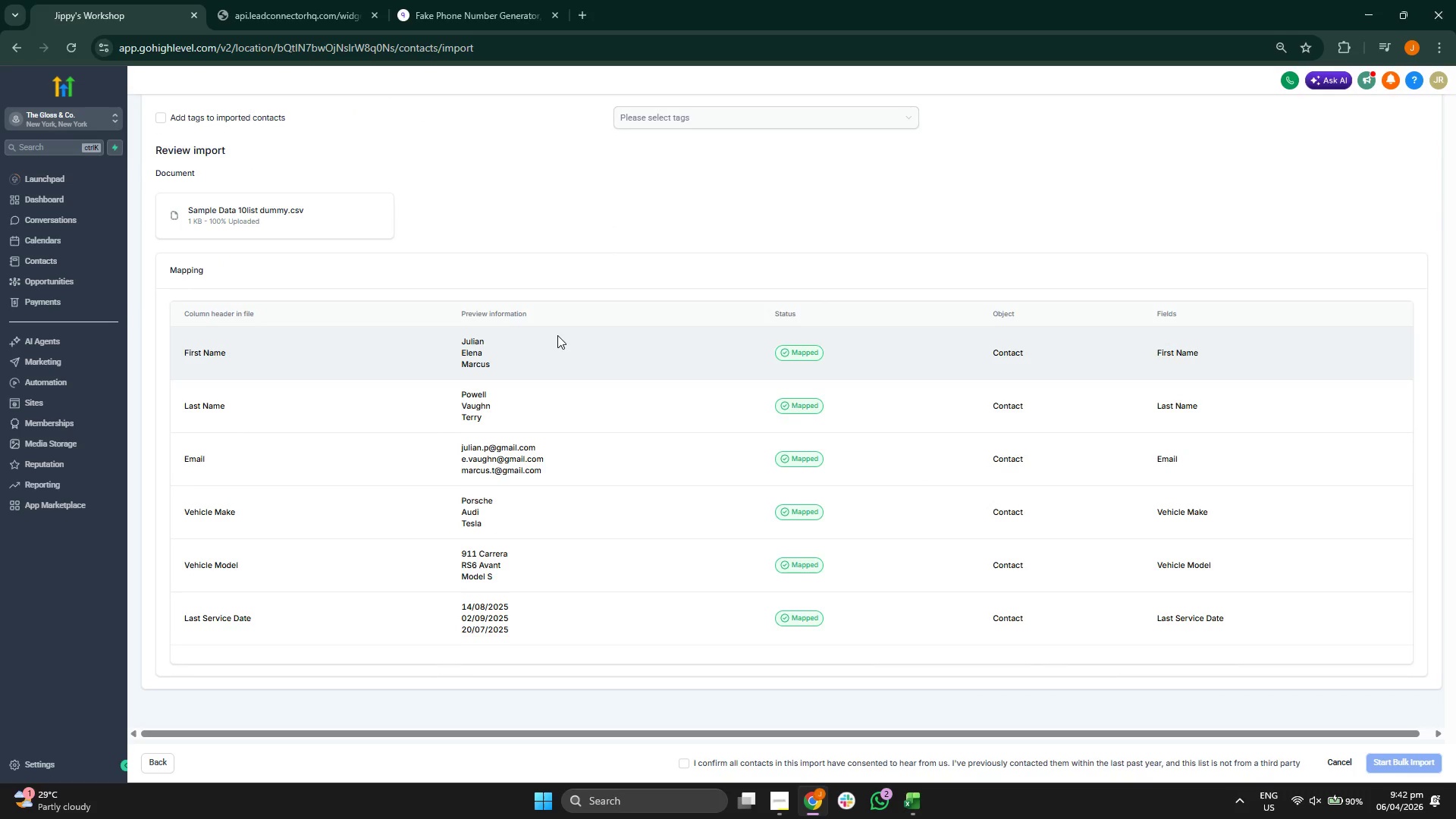 
scroll: coordinate [554, 337], scroll_direction: up, amount: 2.0
 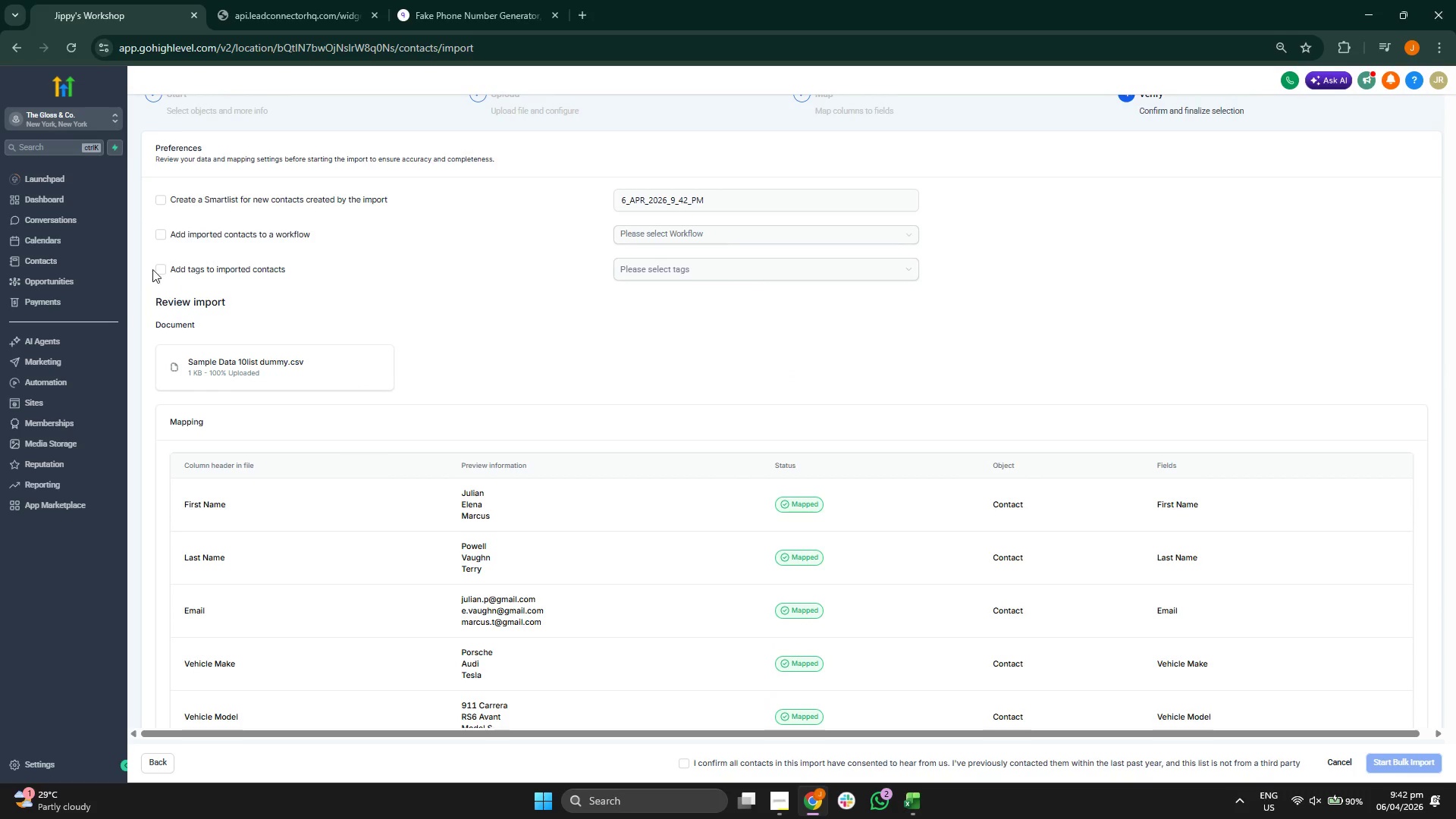 
left_click([165, 266])
 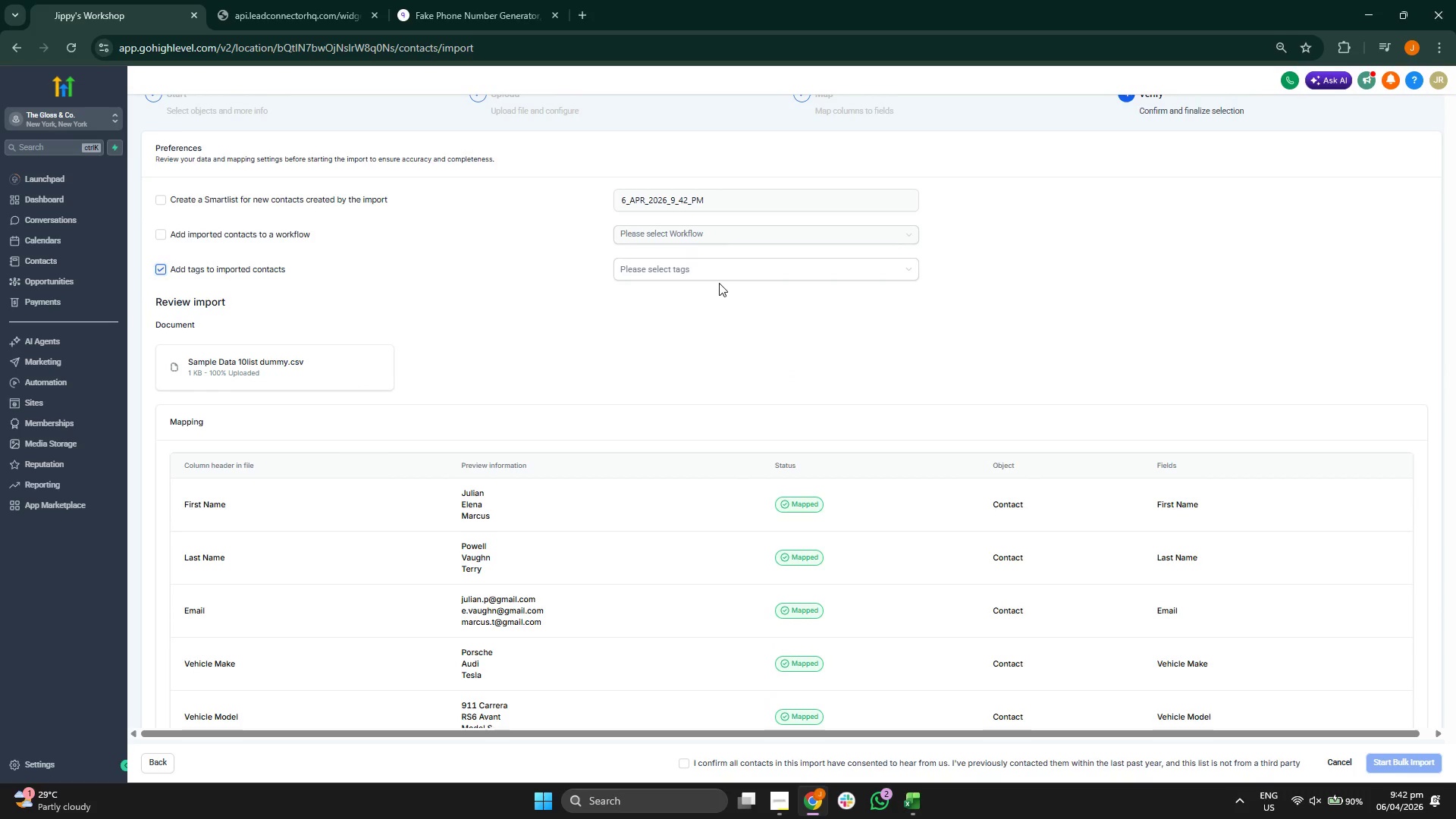 
double_click([719, 275])
 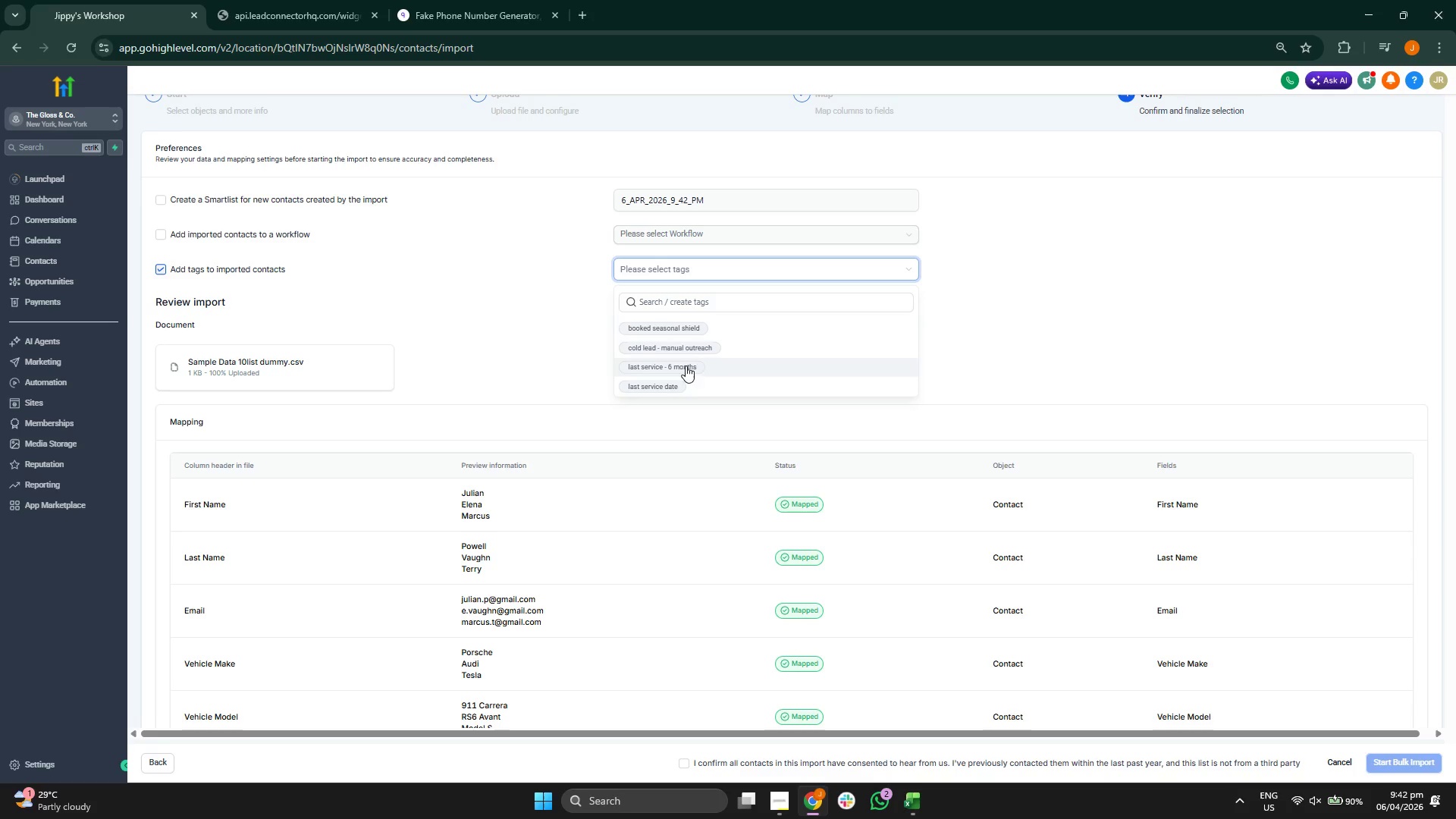 
left_click([674, 382])
 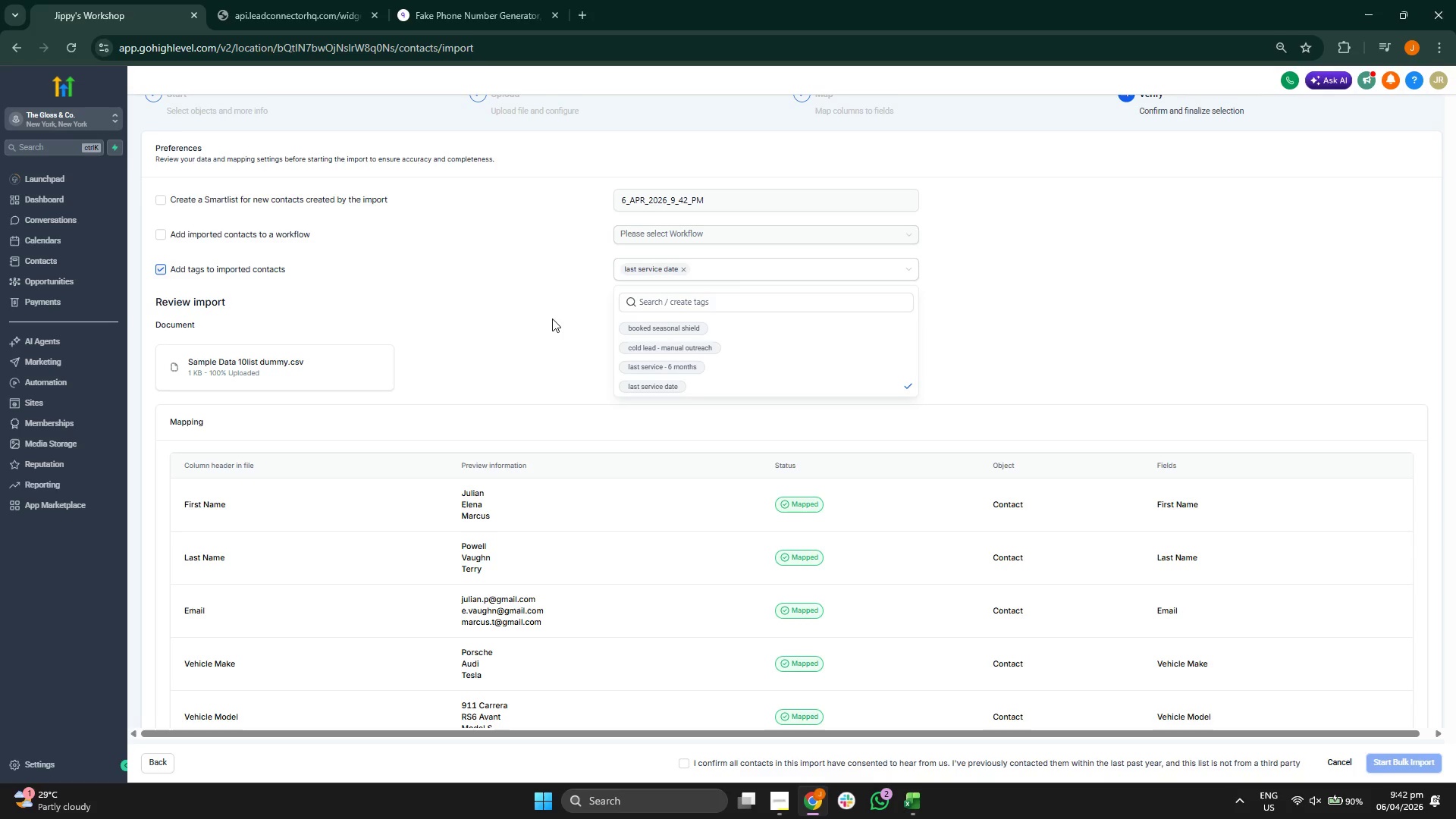 
left_click([552, 318])
 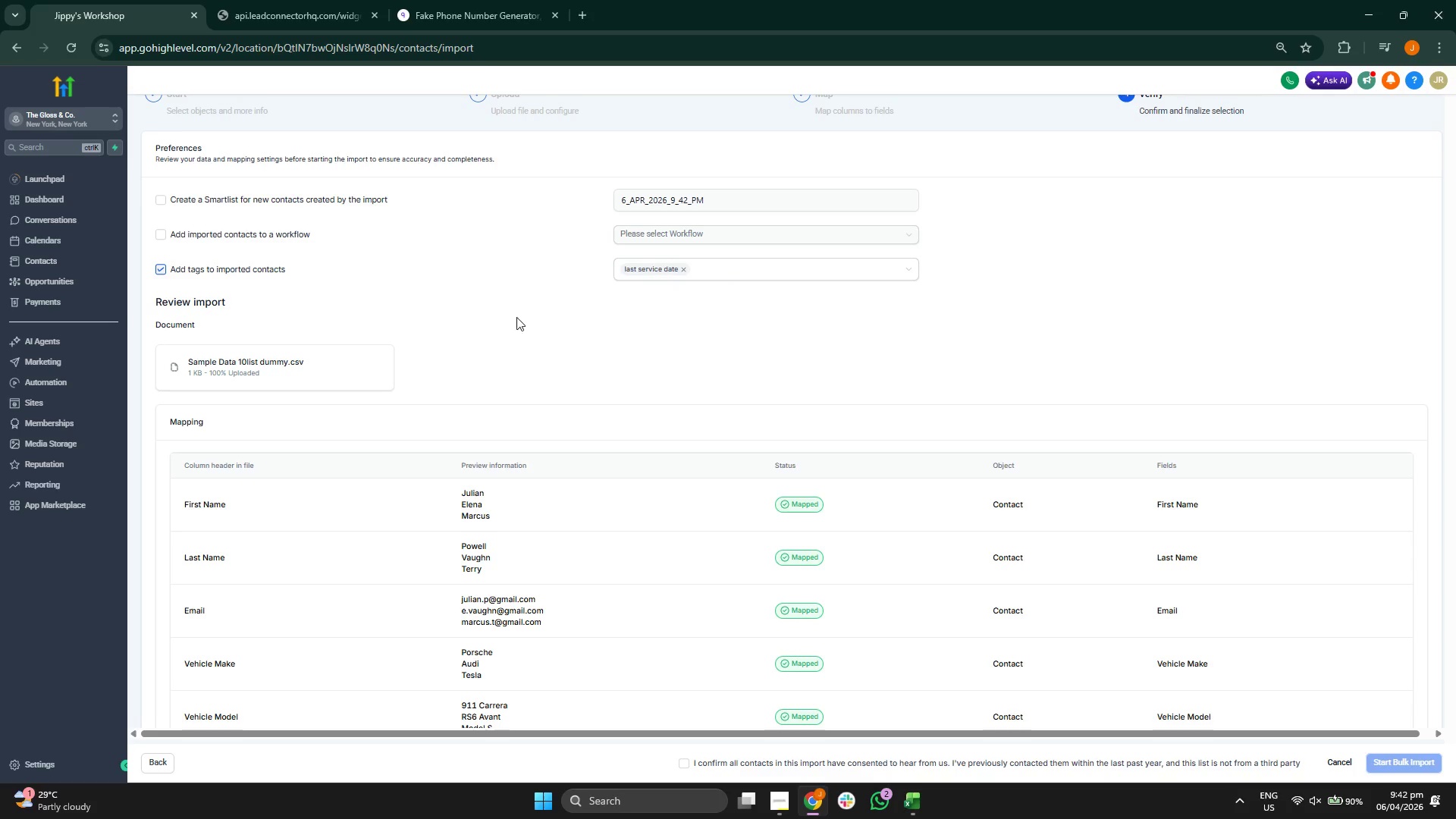 
scroll: coordinate [518, 317], scroll_direction: down, amount: 2.0